 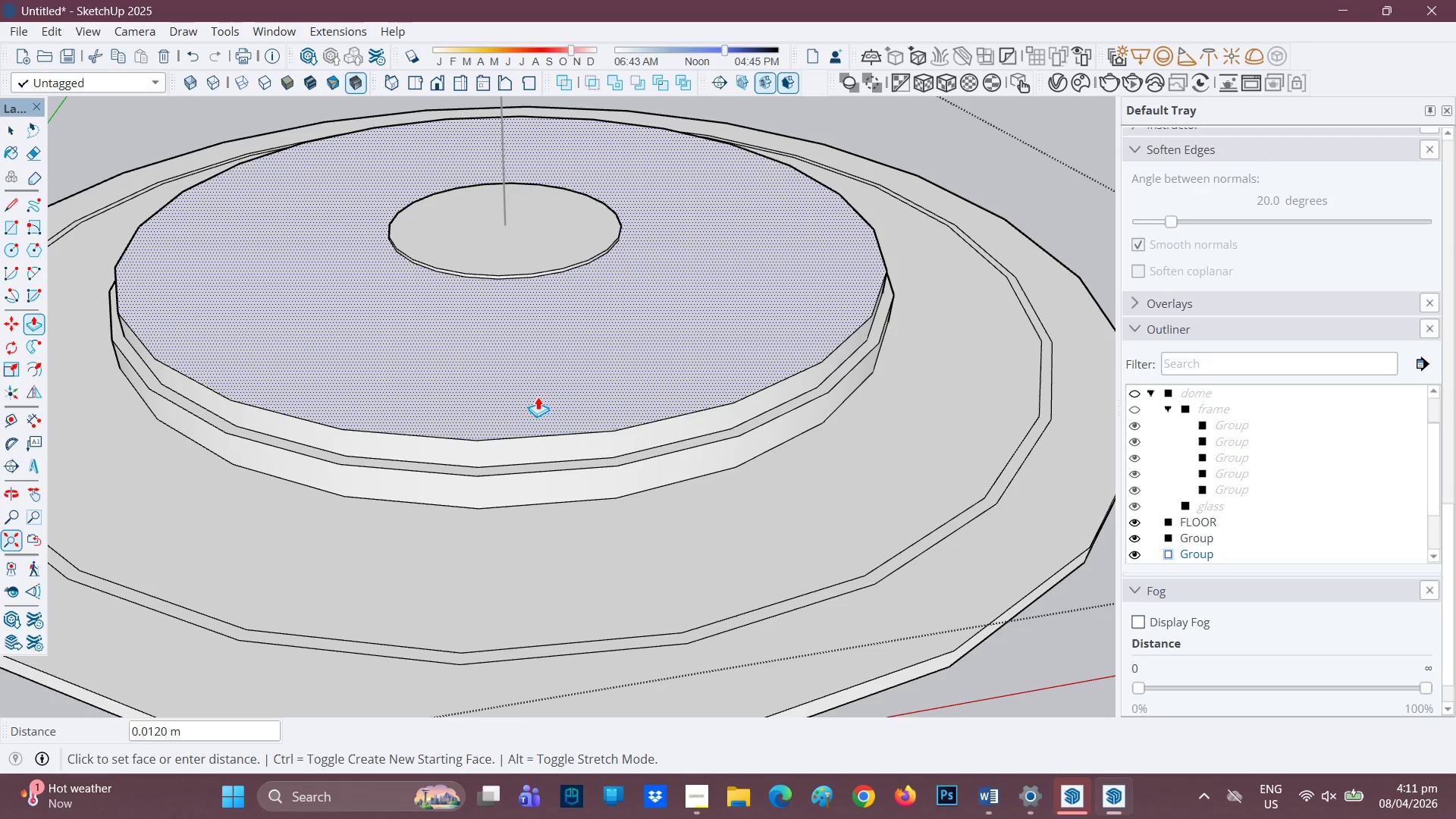 
left_click([539, 413])
 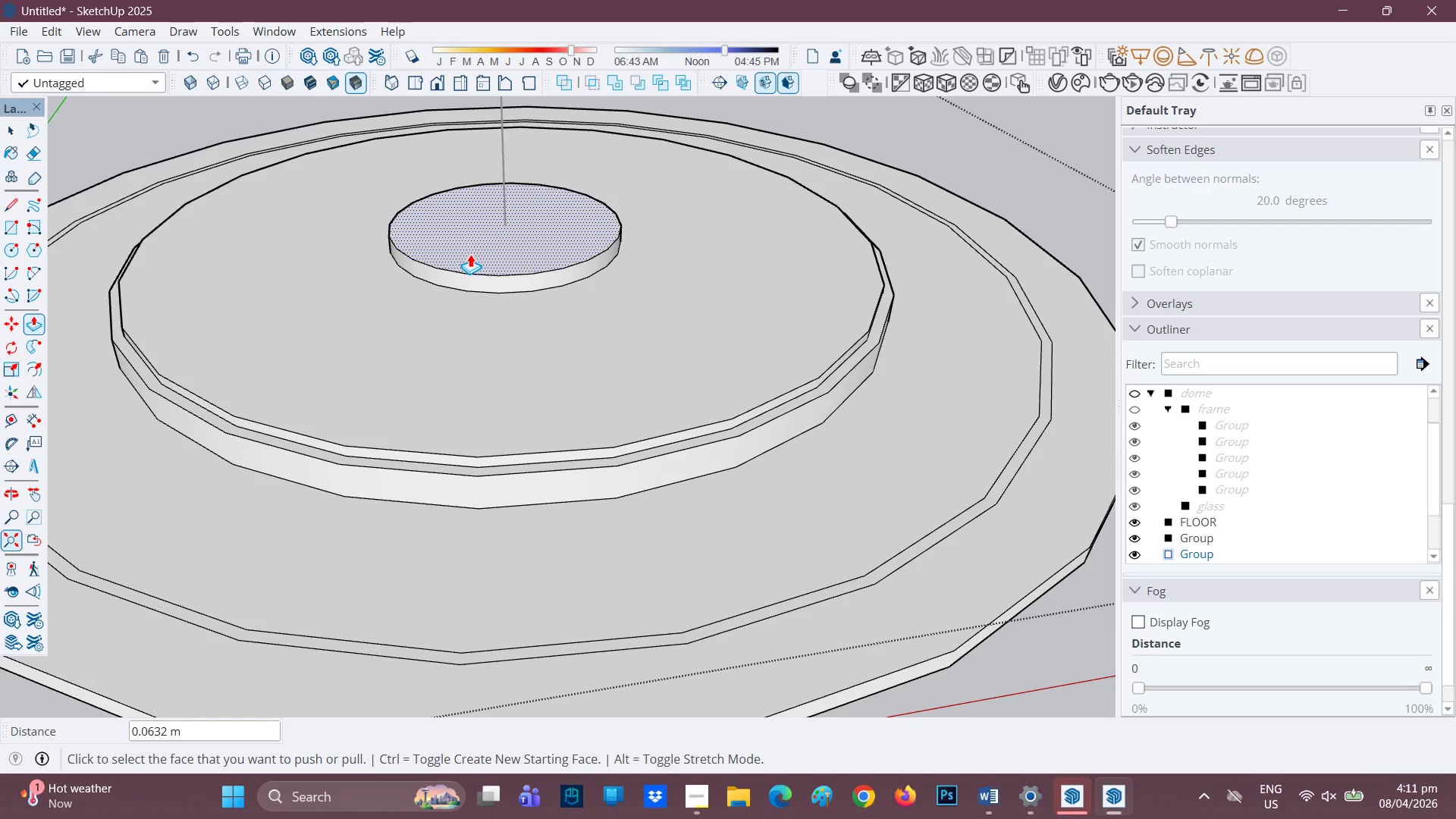 
left_click([470, 254])
 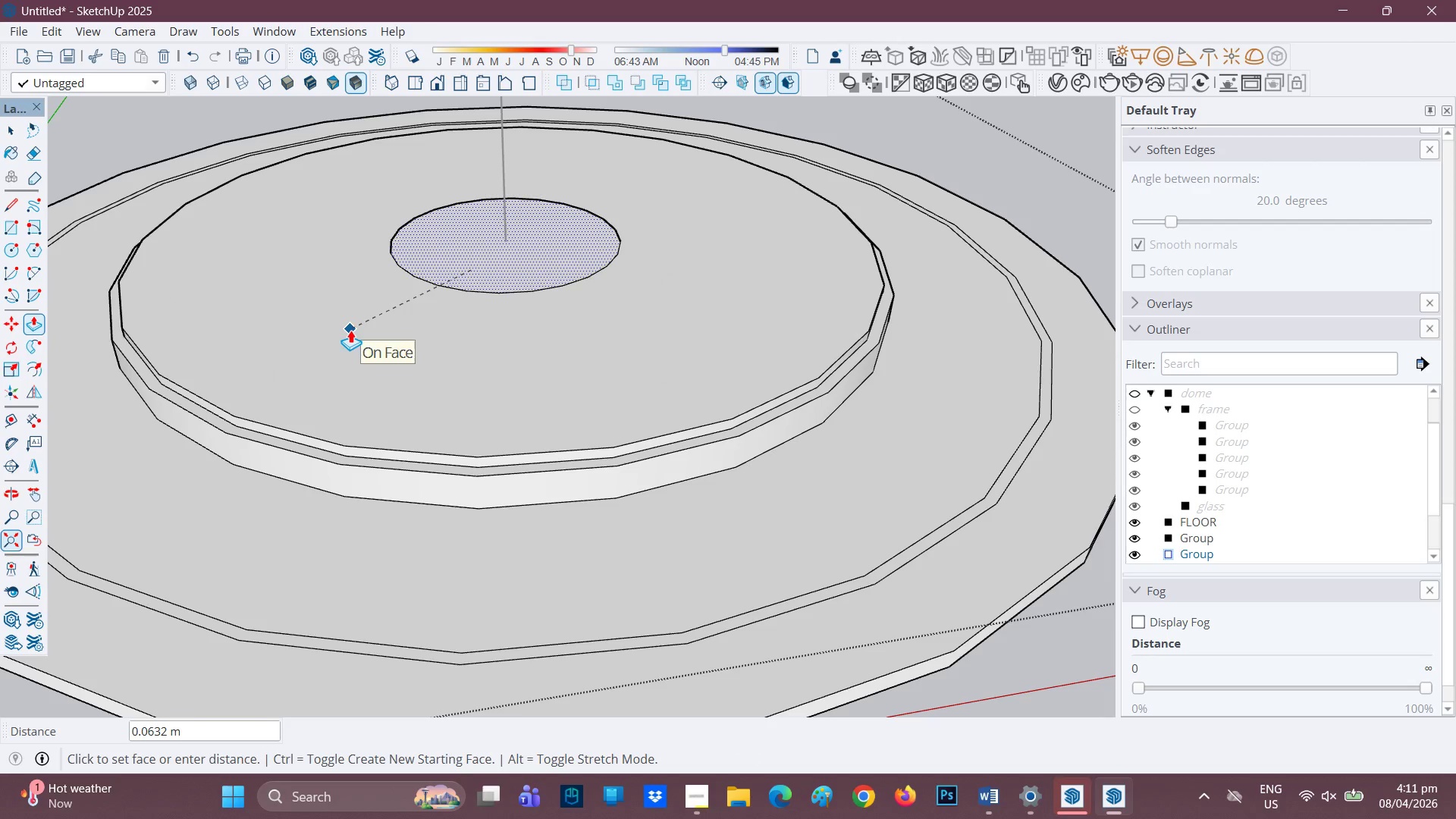 
left_click([347, 329])
 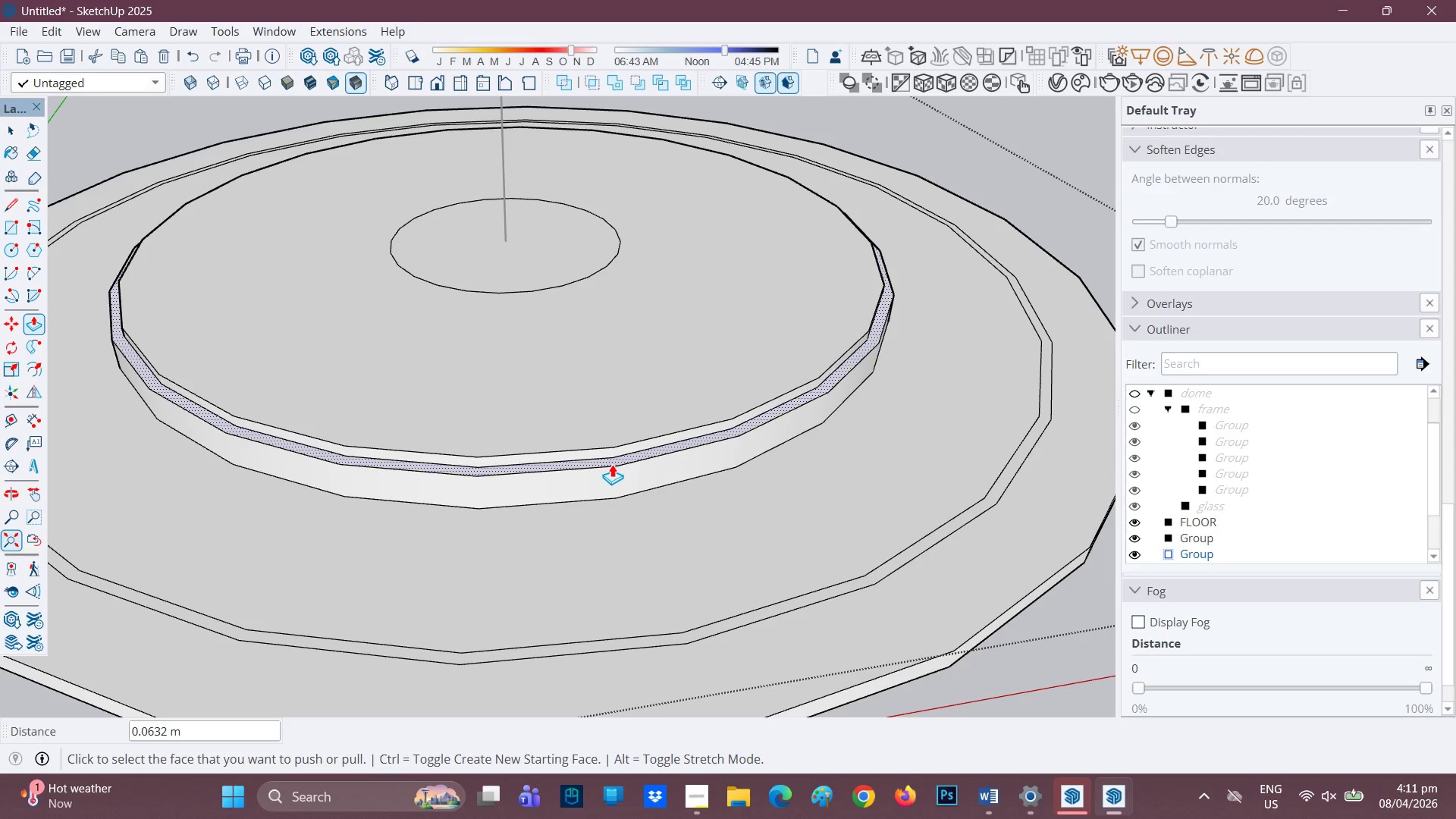 
left_click([611, 463])
 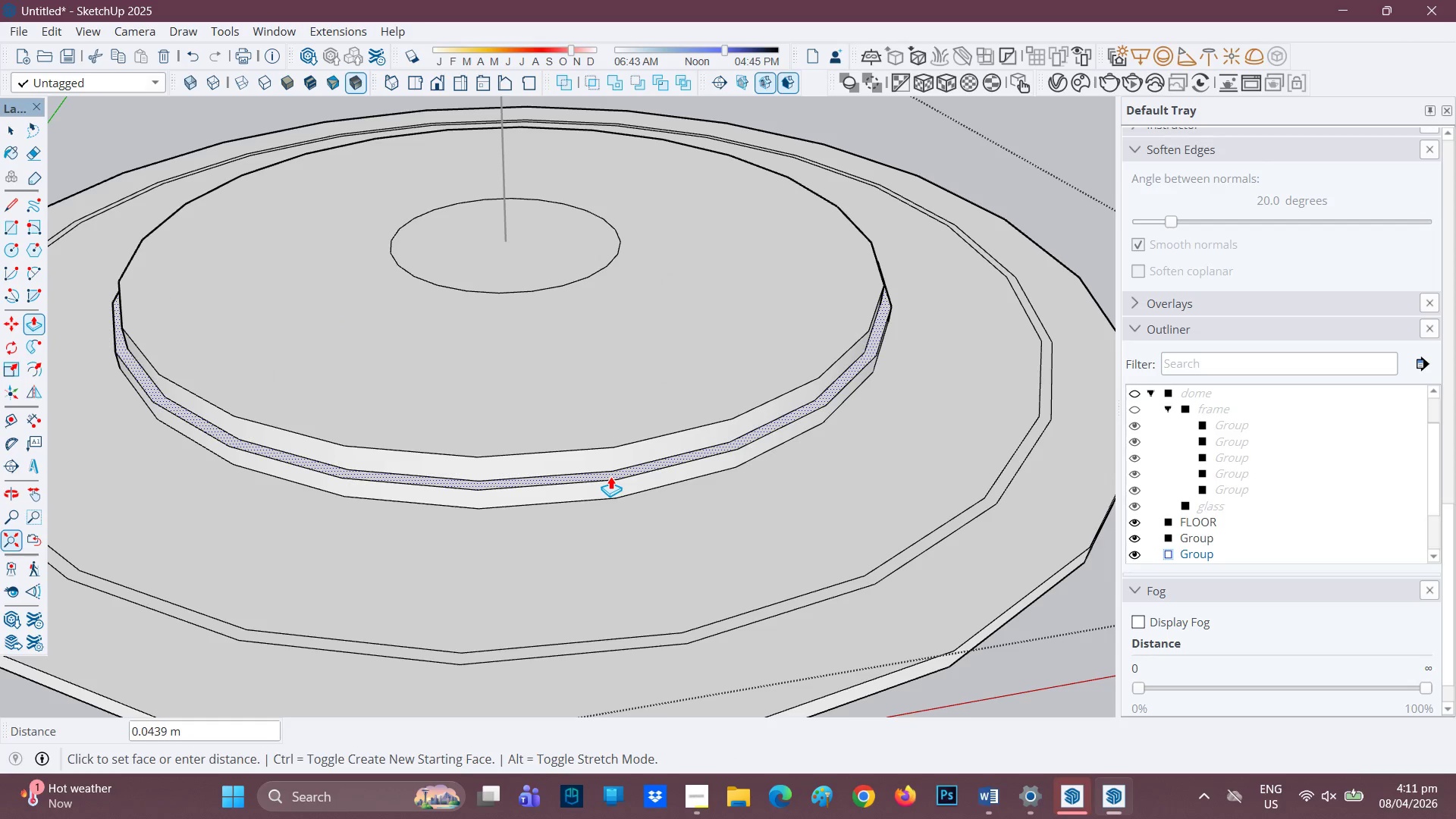 
left_click([610, 475])
 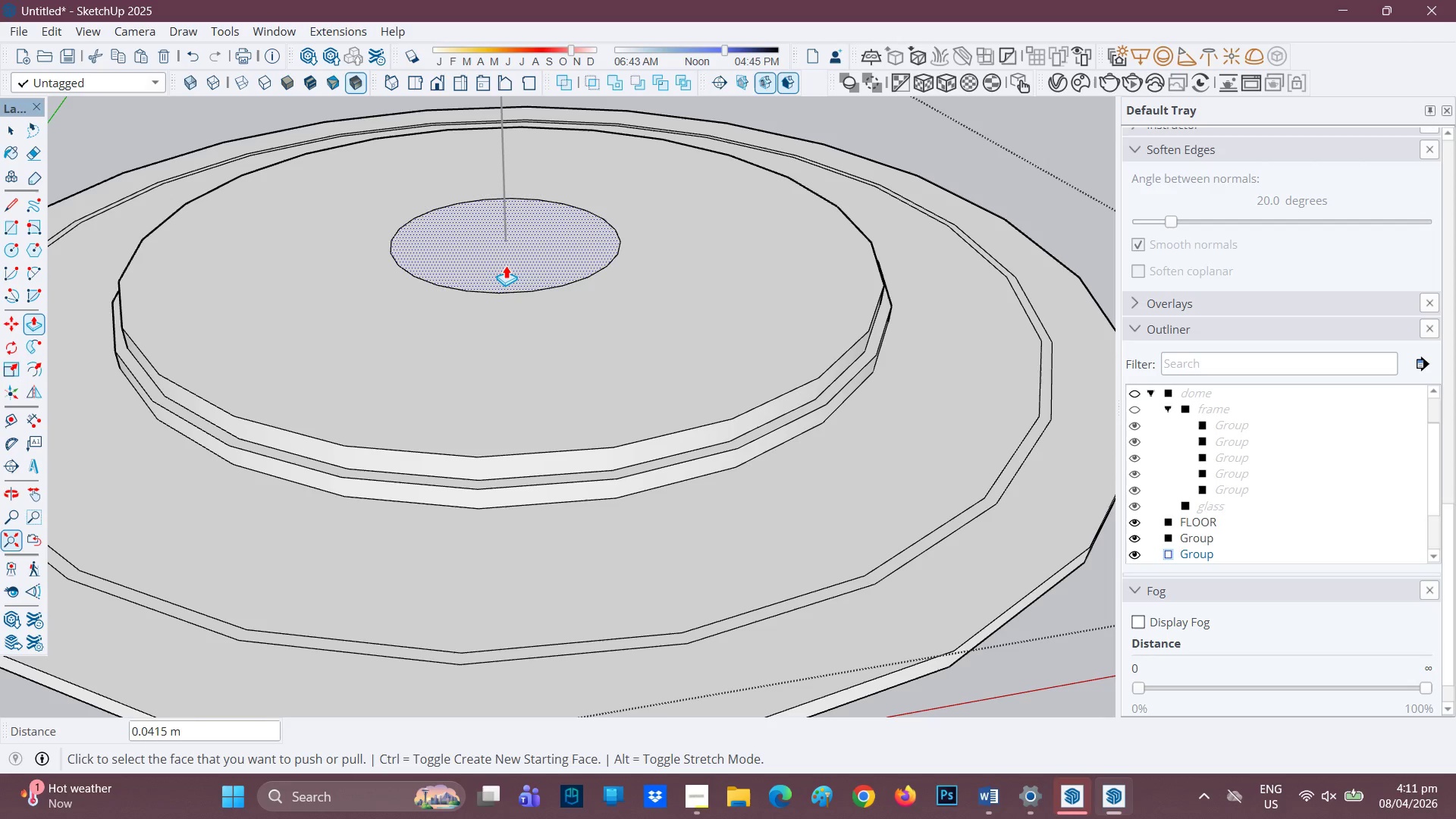 
key(F)
 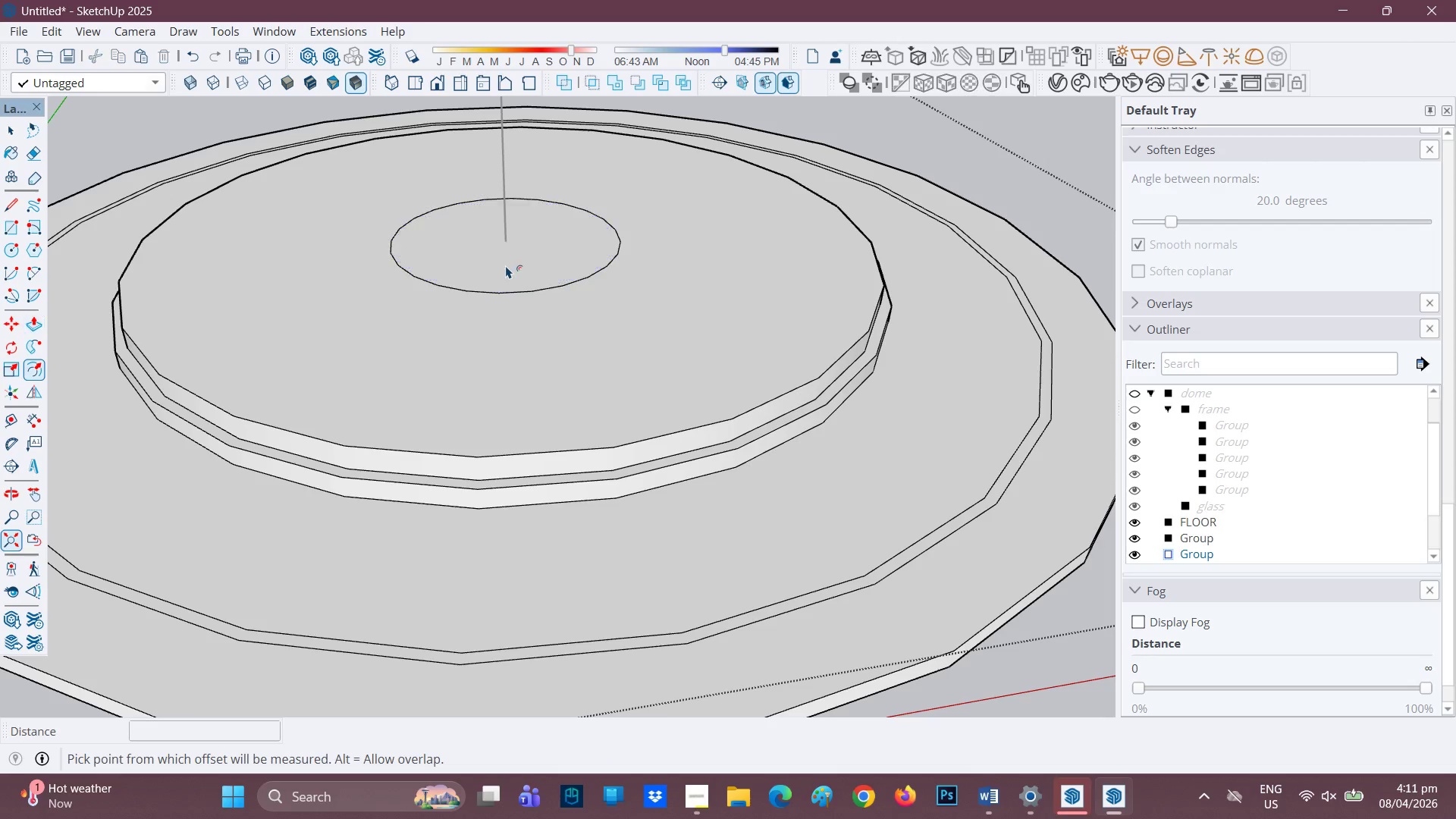 
left_click([506, 265])
 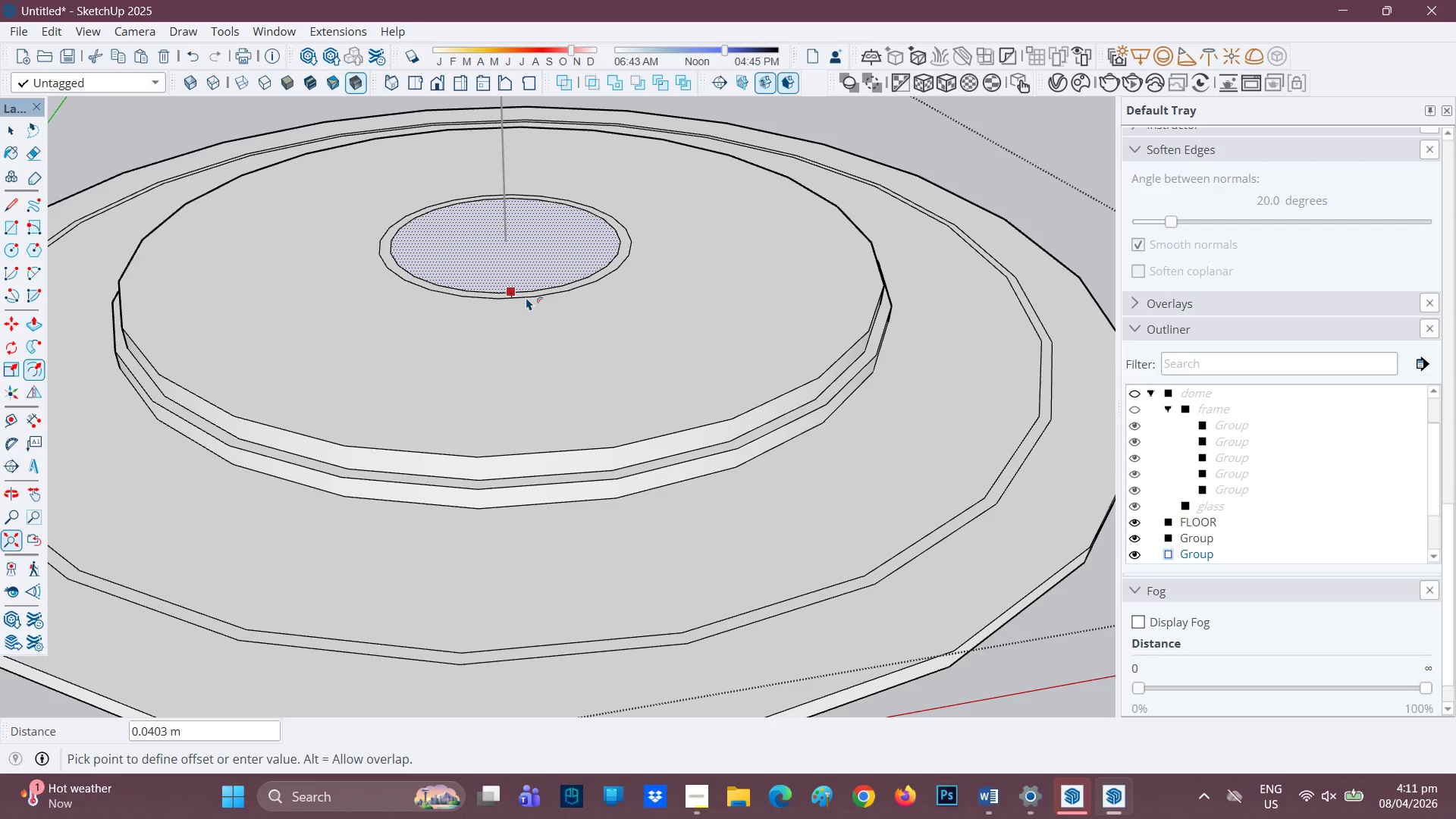 
wait(9.88)
 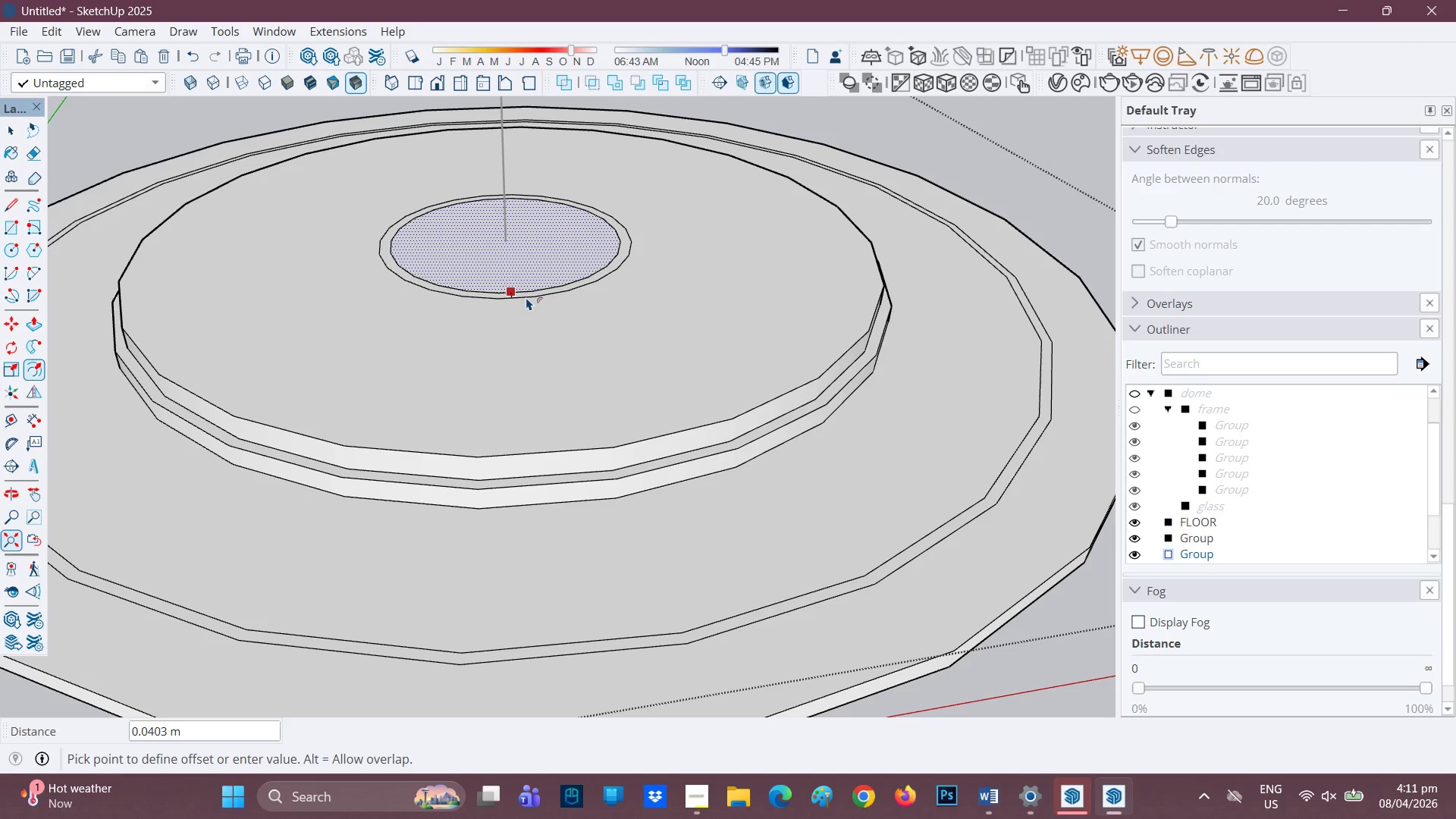 
left_click([599, 368])
 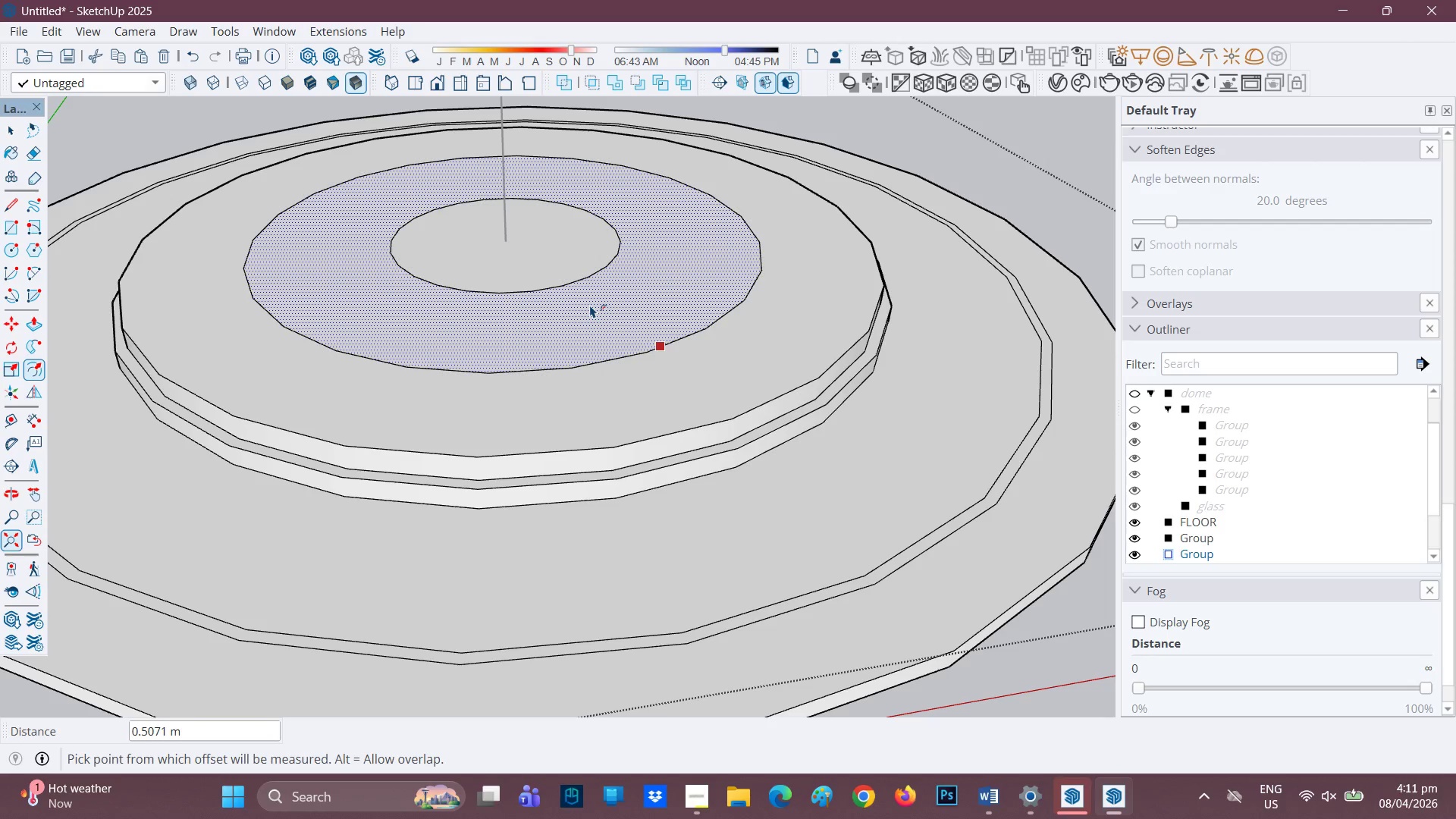 
left_click([590, 305])
 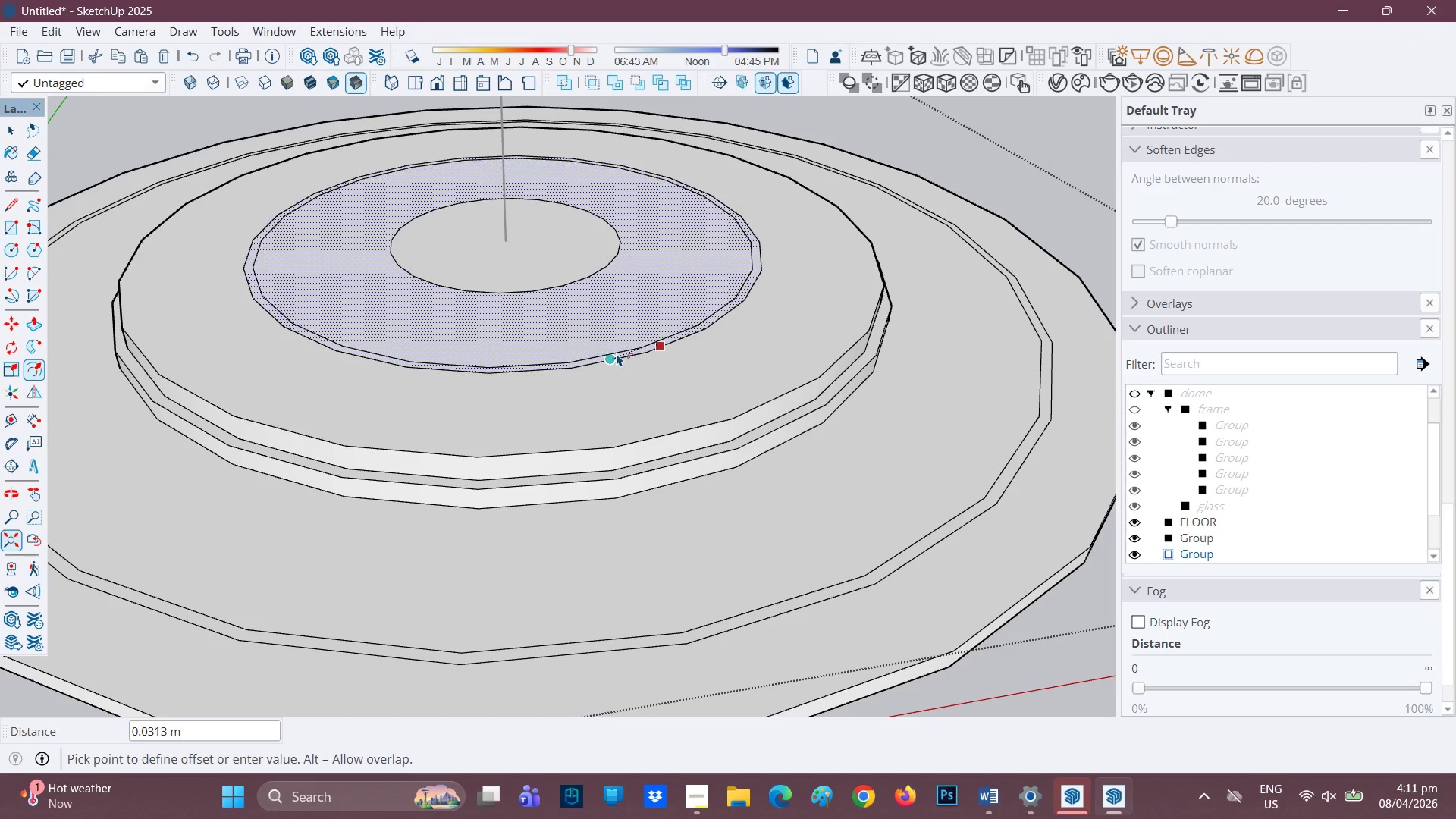 
left_click([617, 354])
 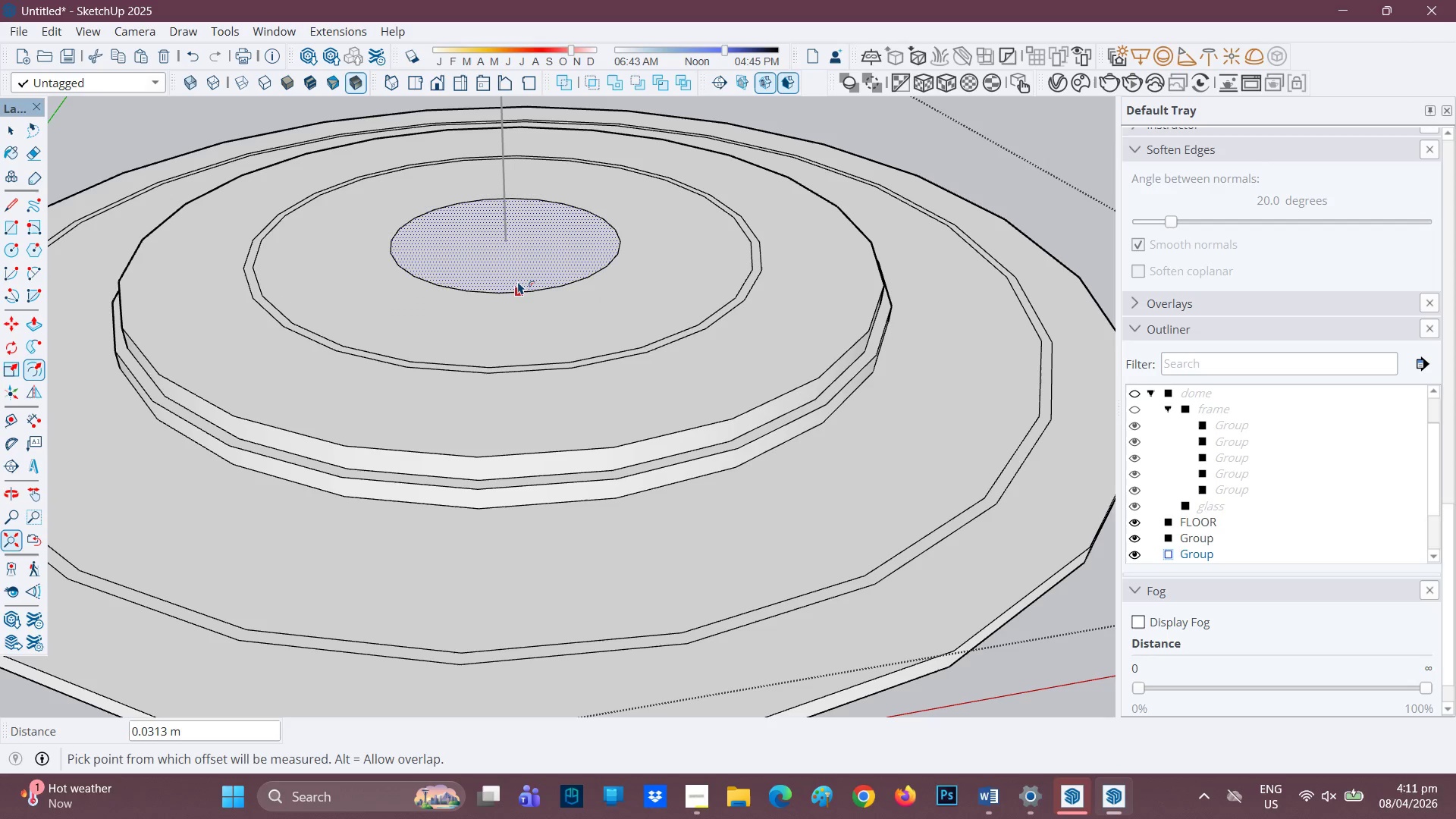 
key(E)
 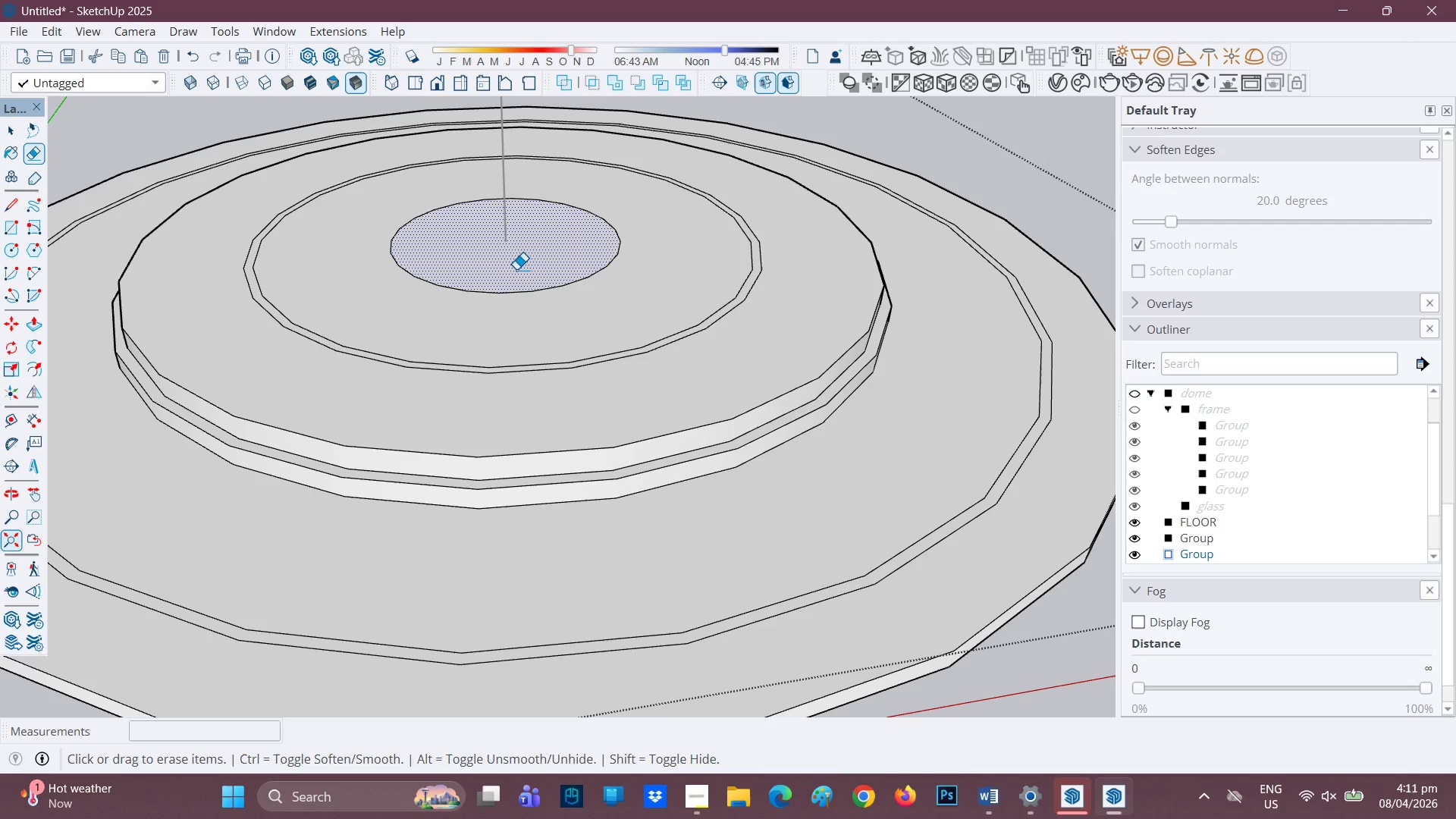 
left_click_drag(start_coordinate=[516, 269], to_coordinate=[522, 287])
 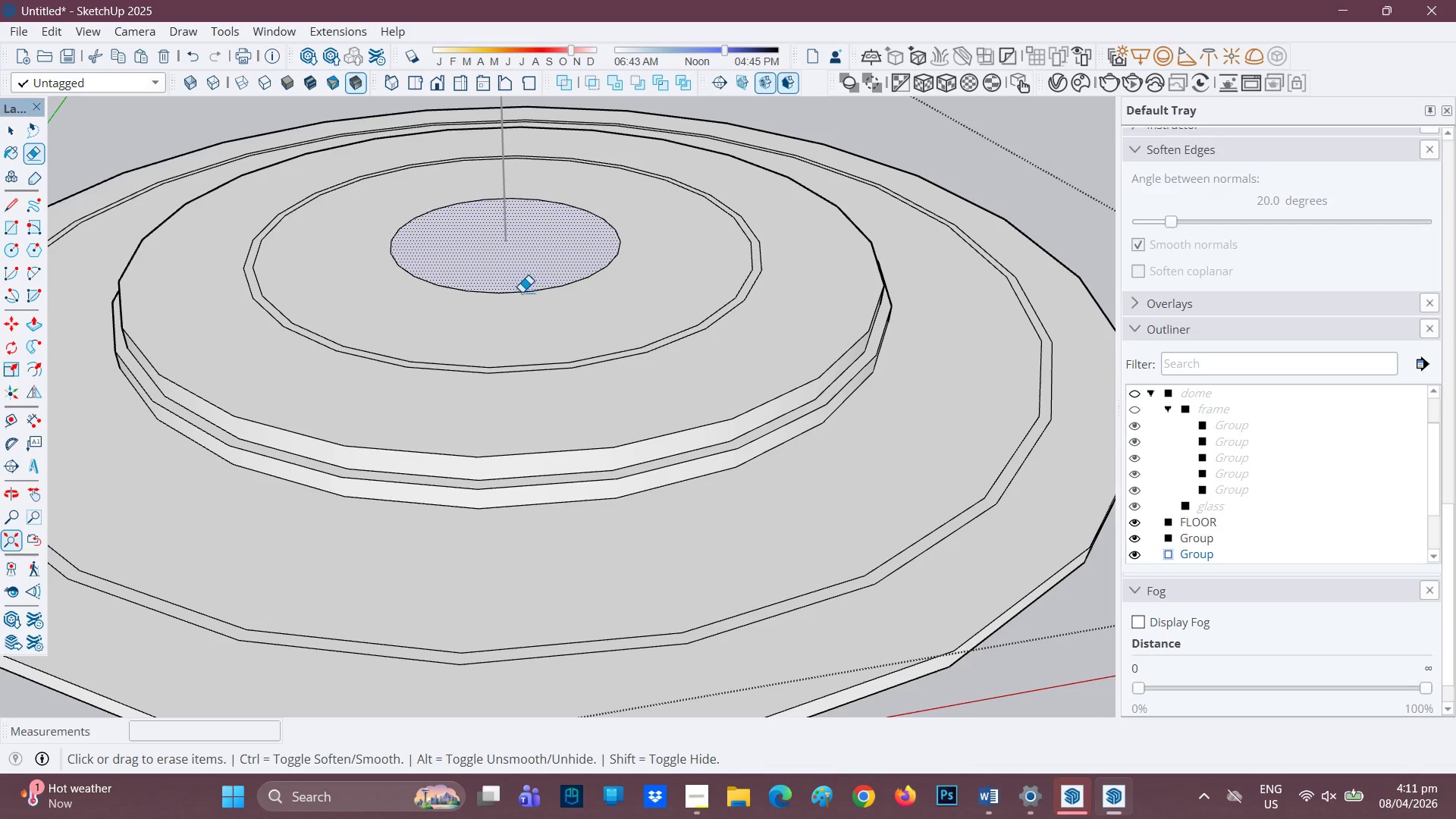 
scroll: coordinate [525, 317], scroll_direction: down, amount: 1.0
 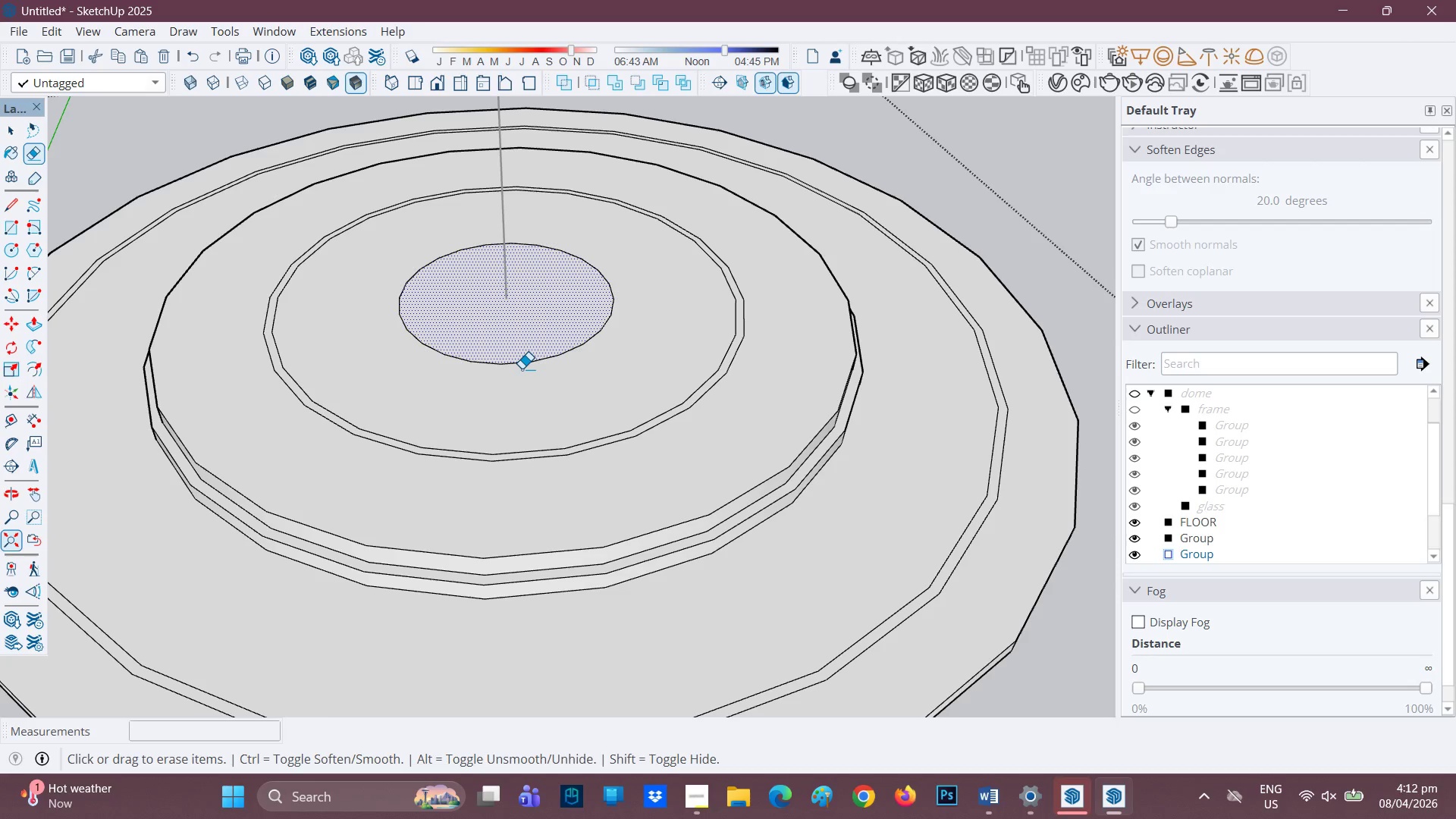 
wait(5.74)
 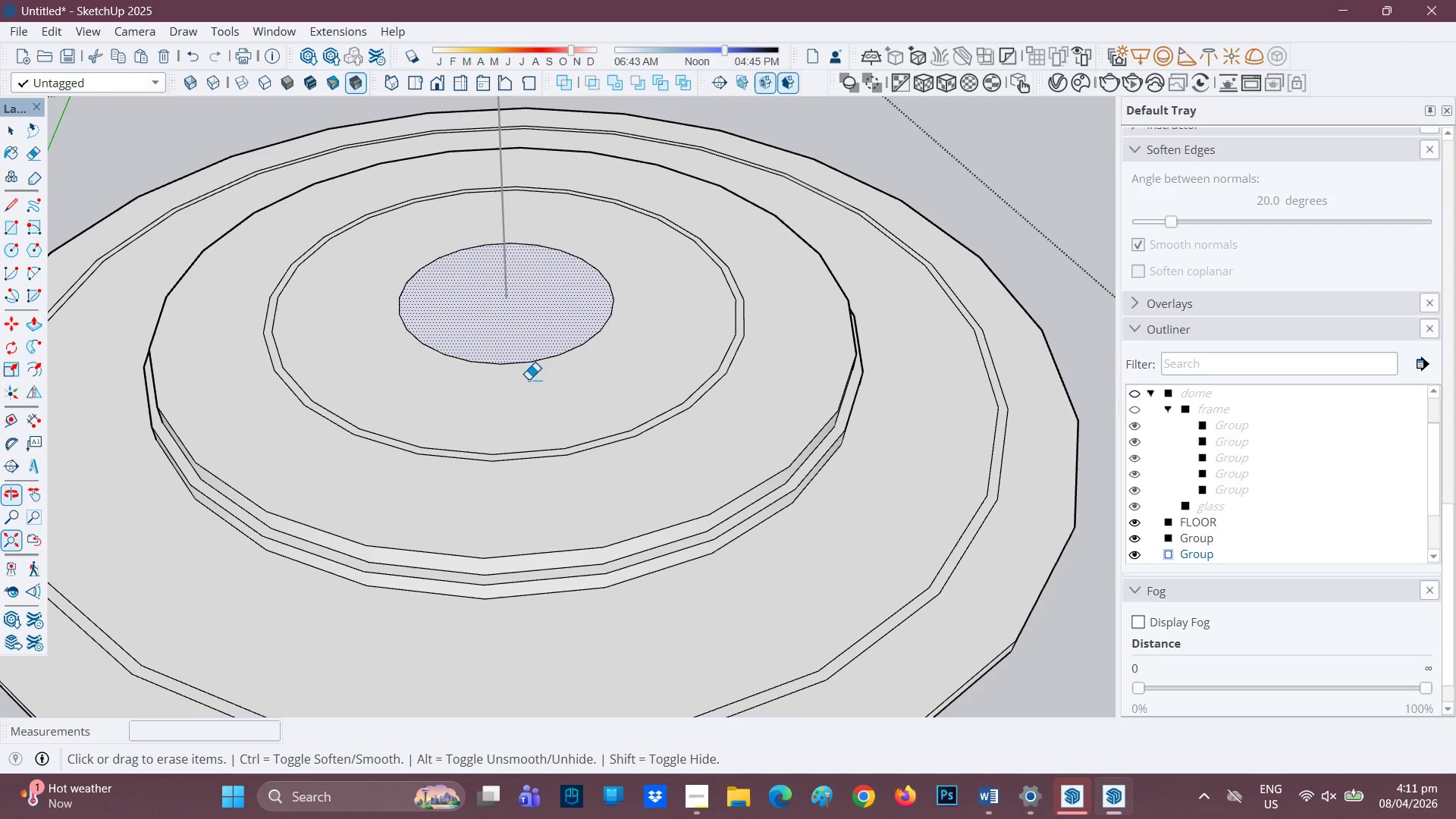 
left_click_drag(start_coordinate=[515, 362], to_coordinate=[515, 369])
 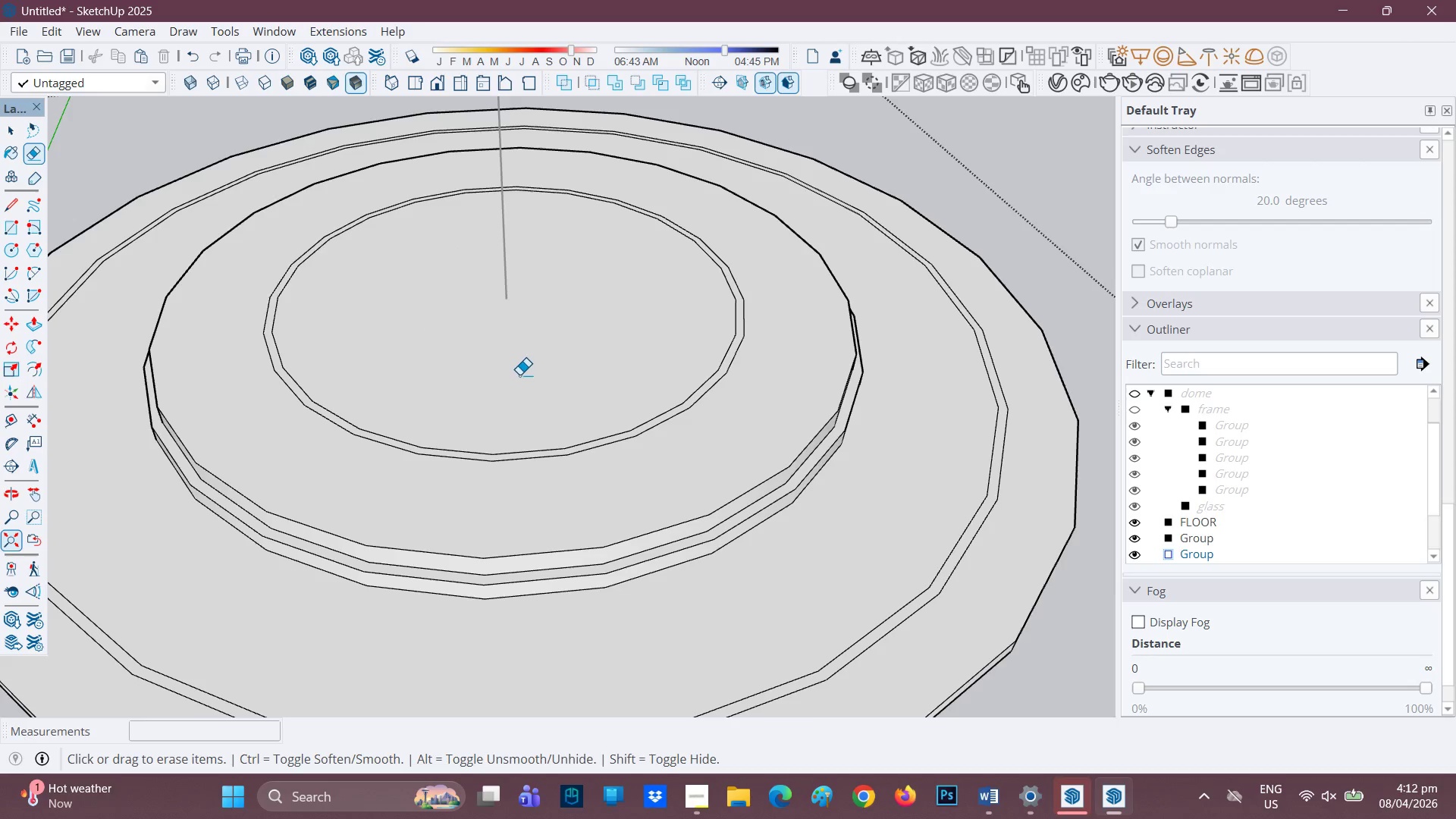 
scroll: coordinate [654, 449], scroll_direction: down, amount: 2.0
 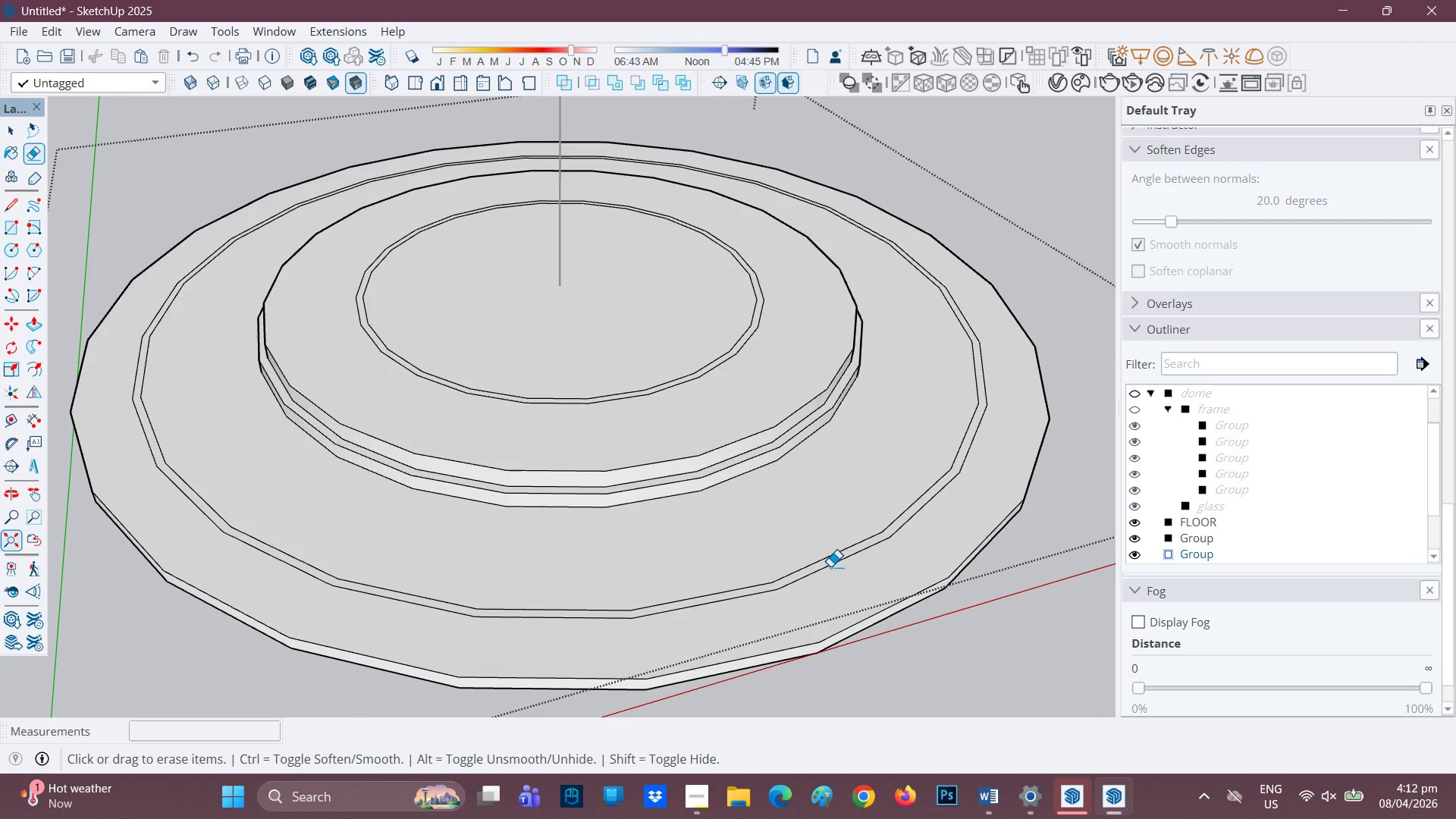 
wait(14.77)
 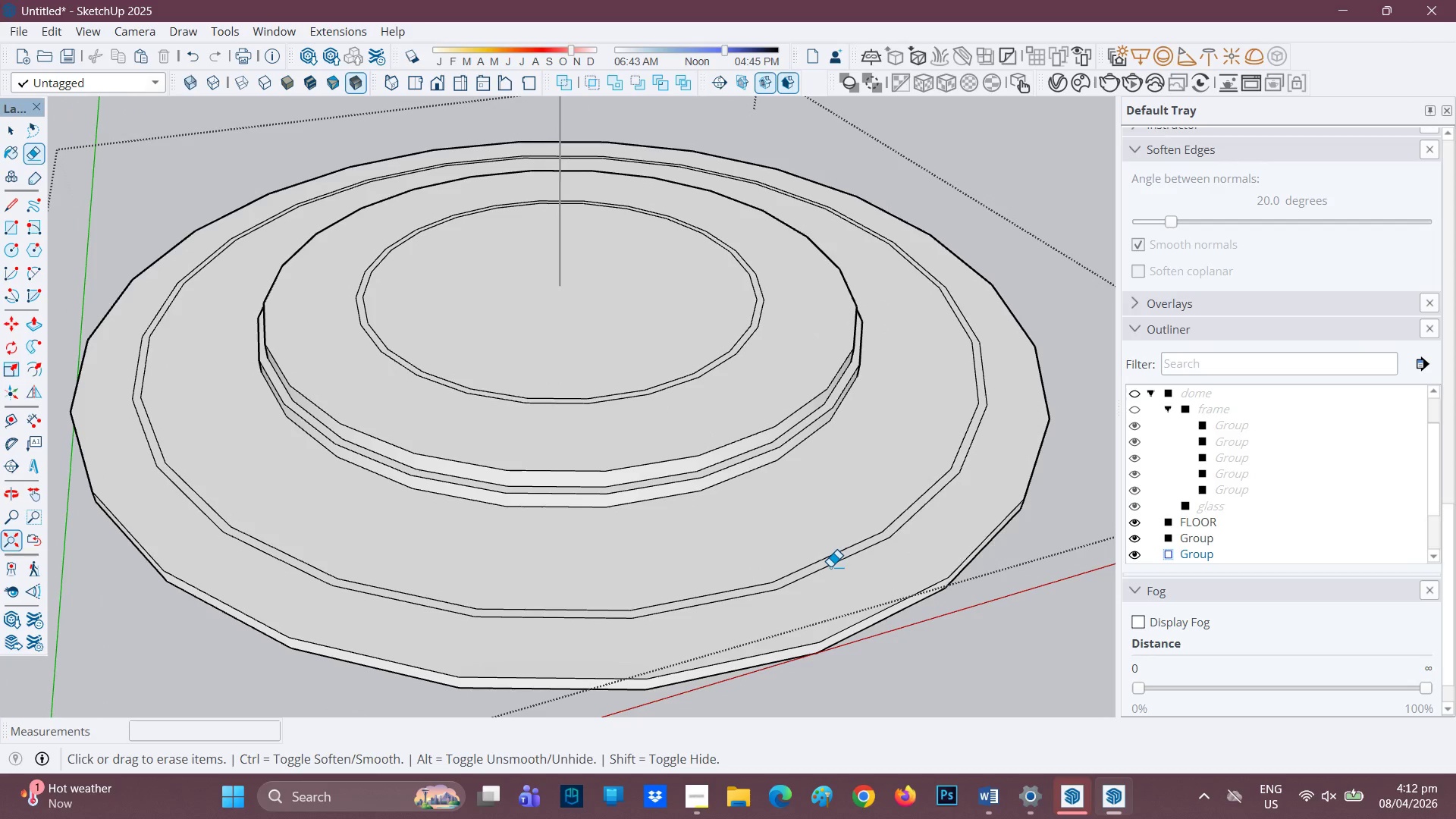 
key(Space)
 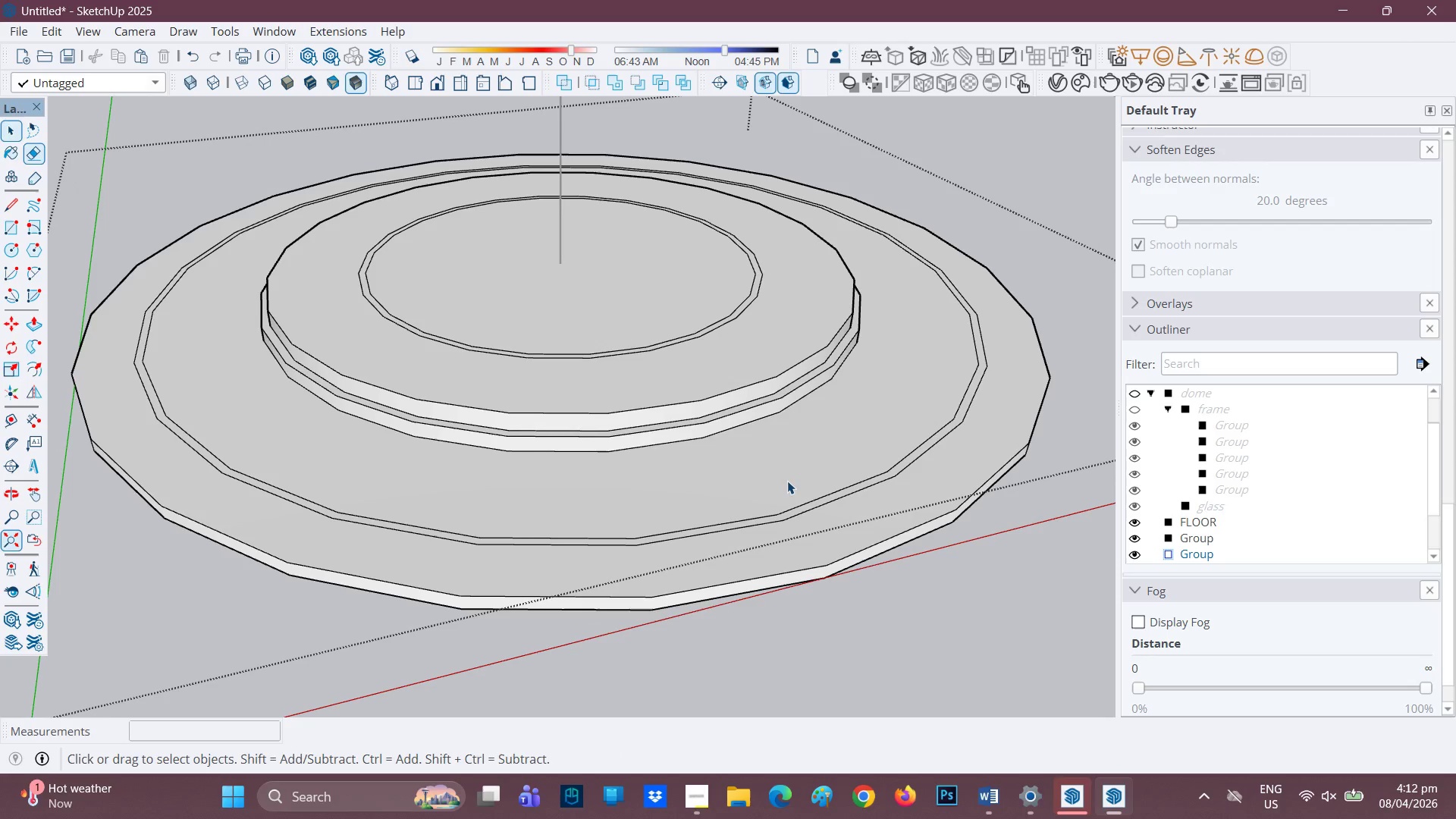 
key(Space)
 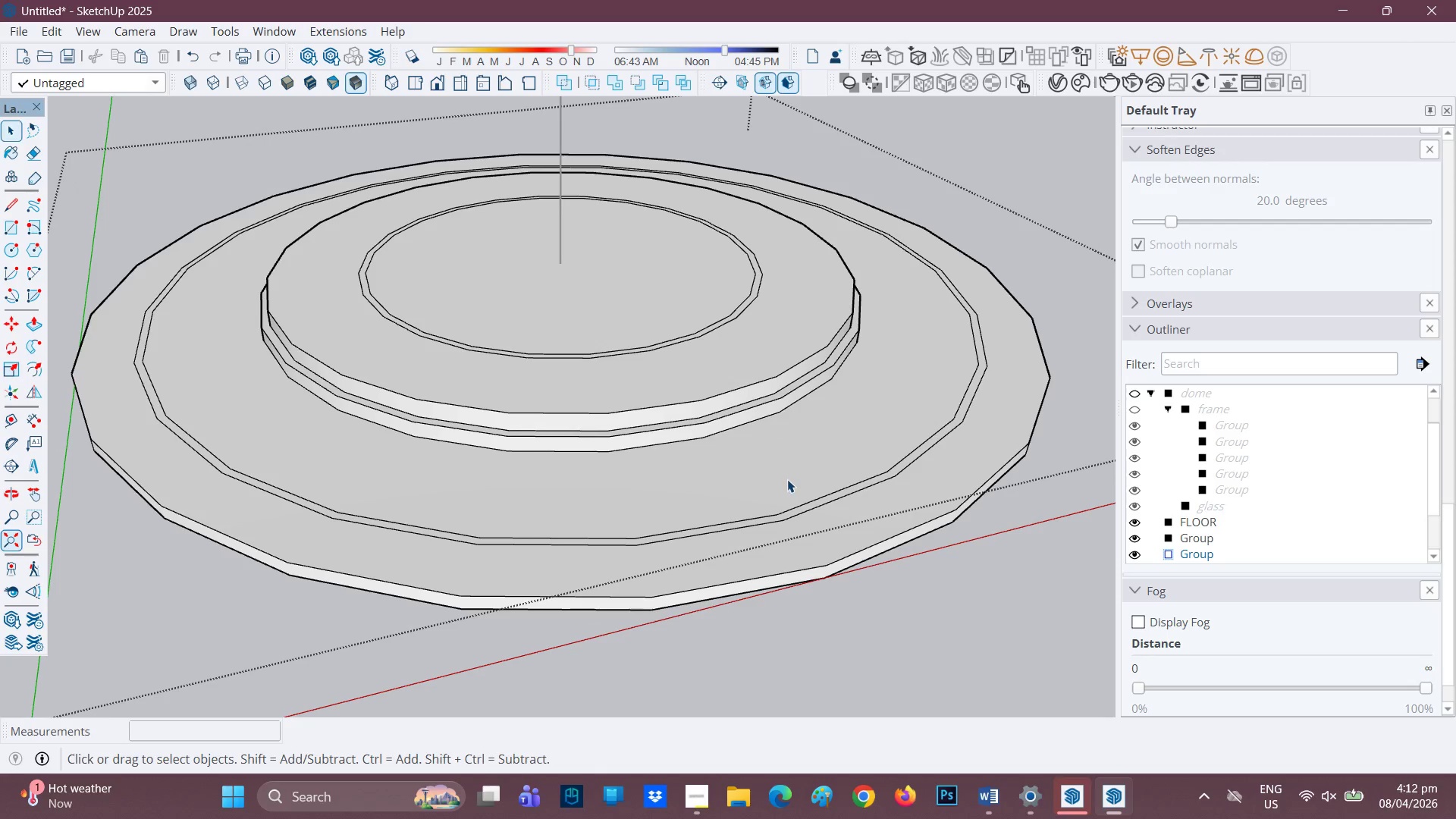 
left_click([786, 479])
 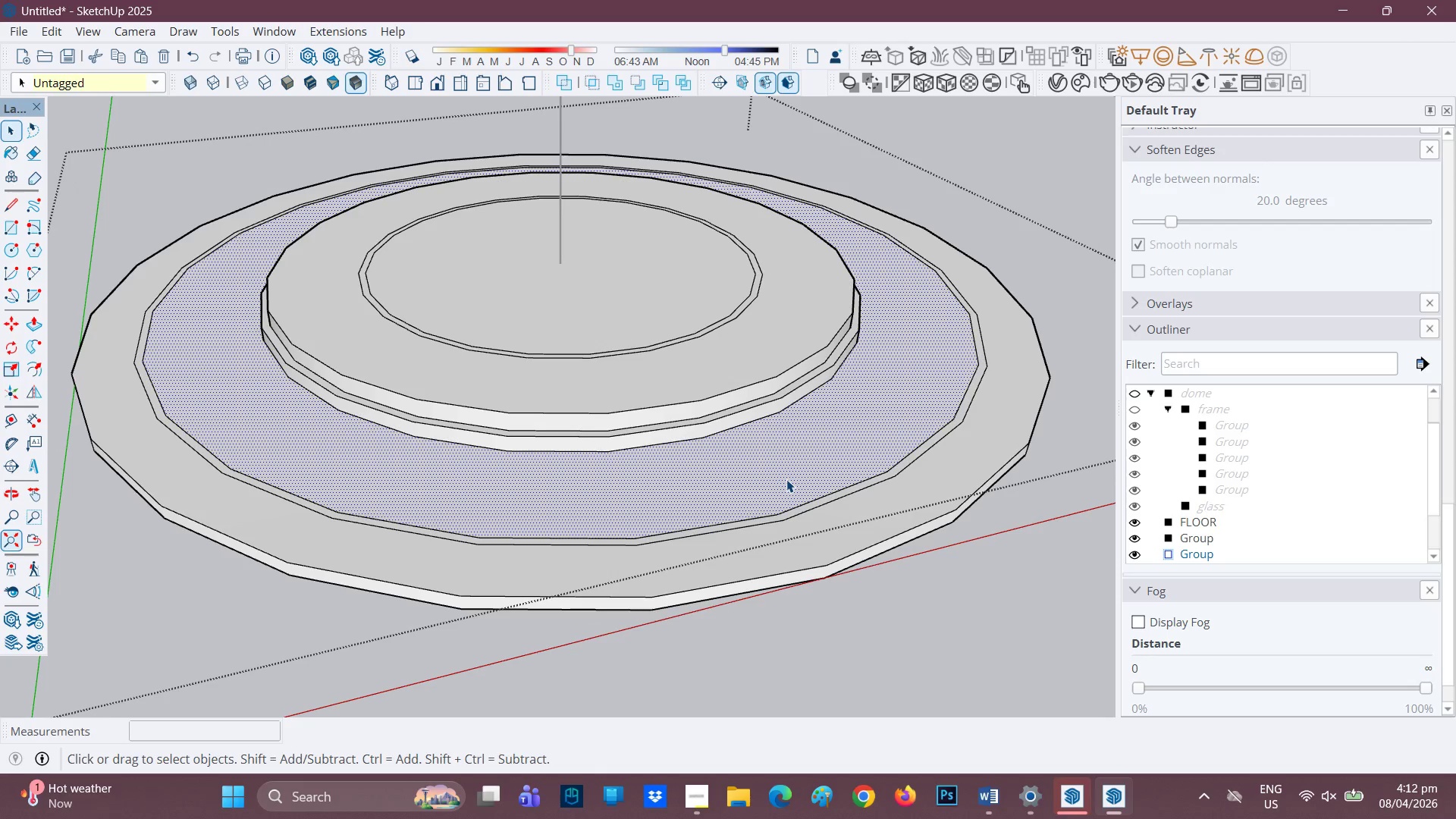 
key(P)
 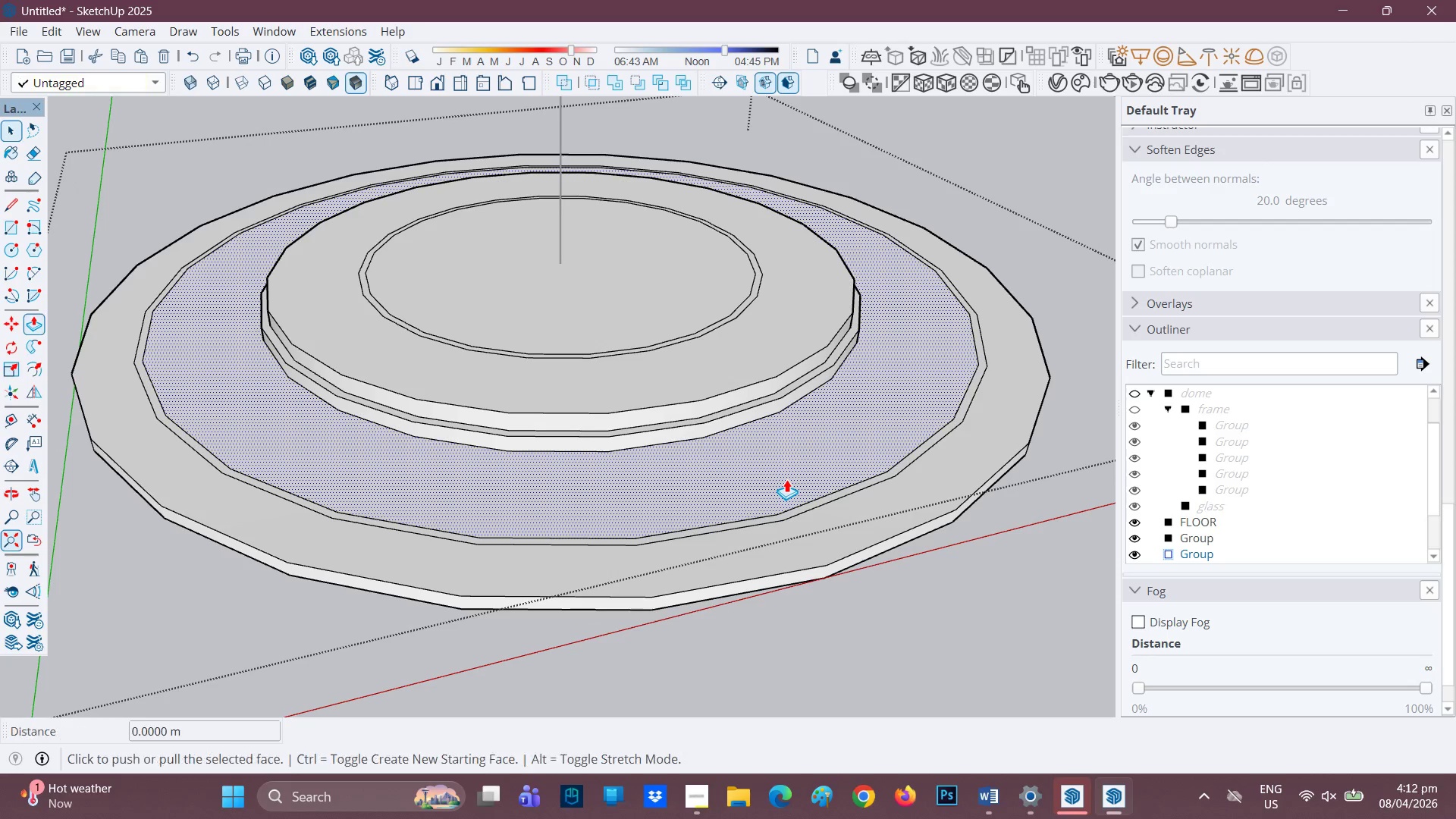 
left_click([786, 479])
 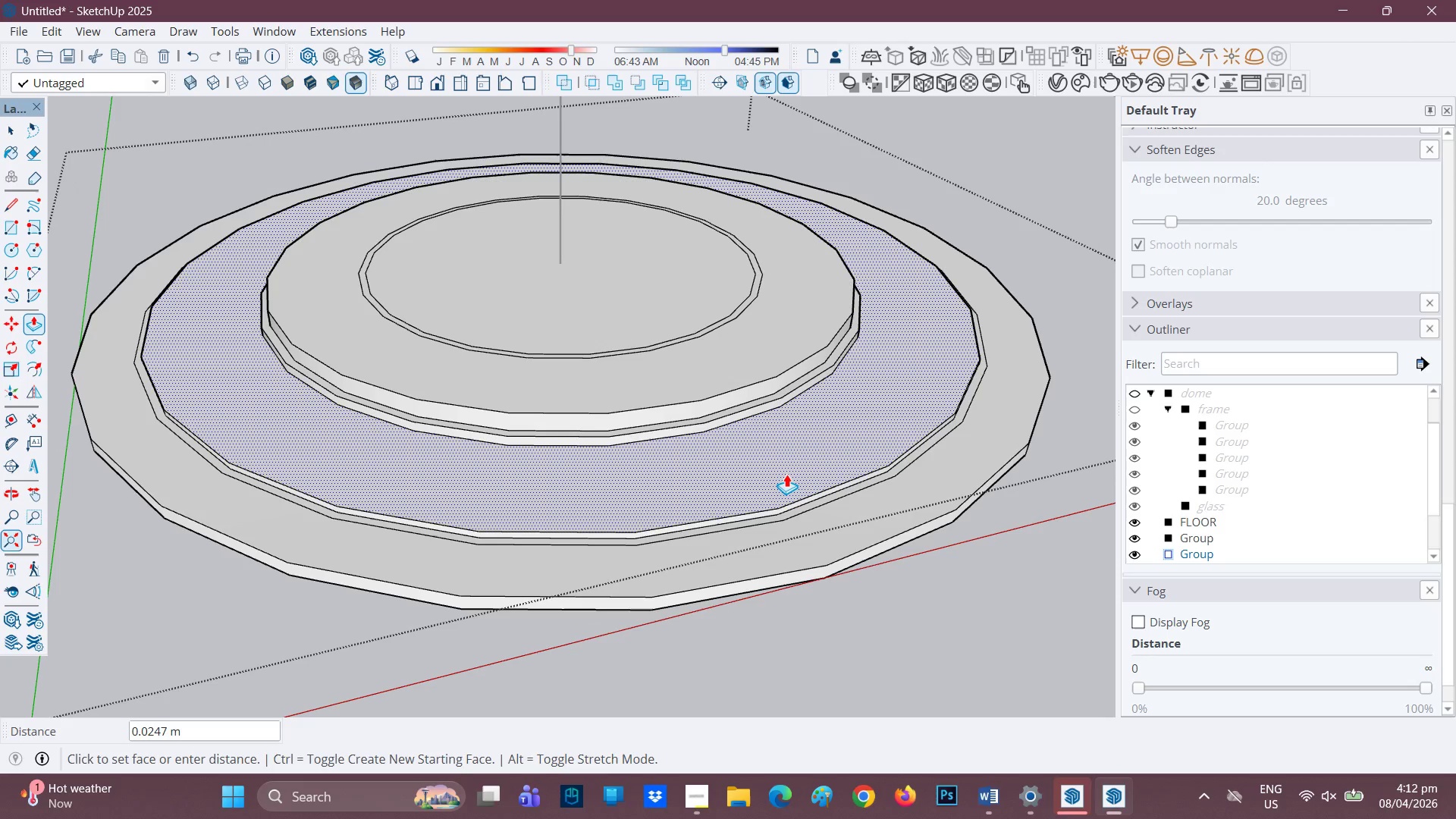 
type(0.05)
 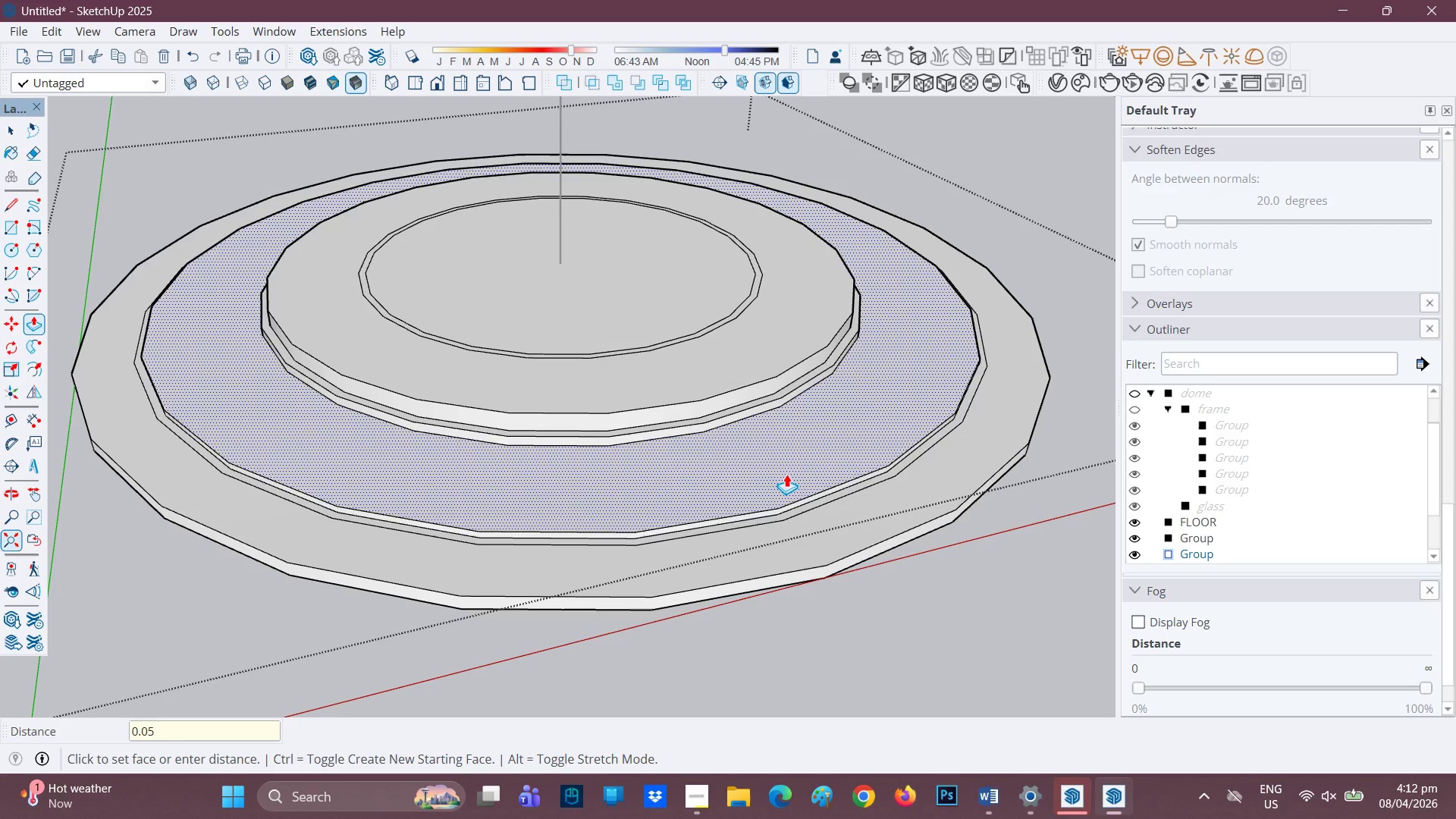 
key(Enter)
 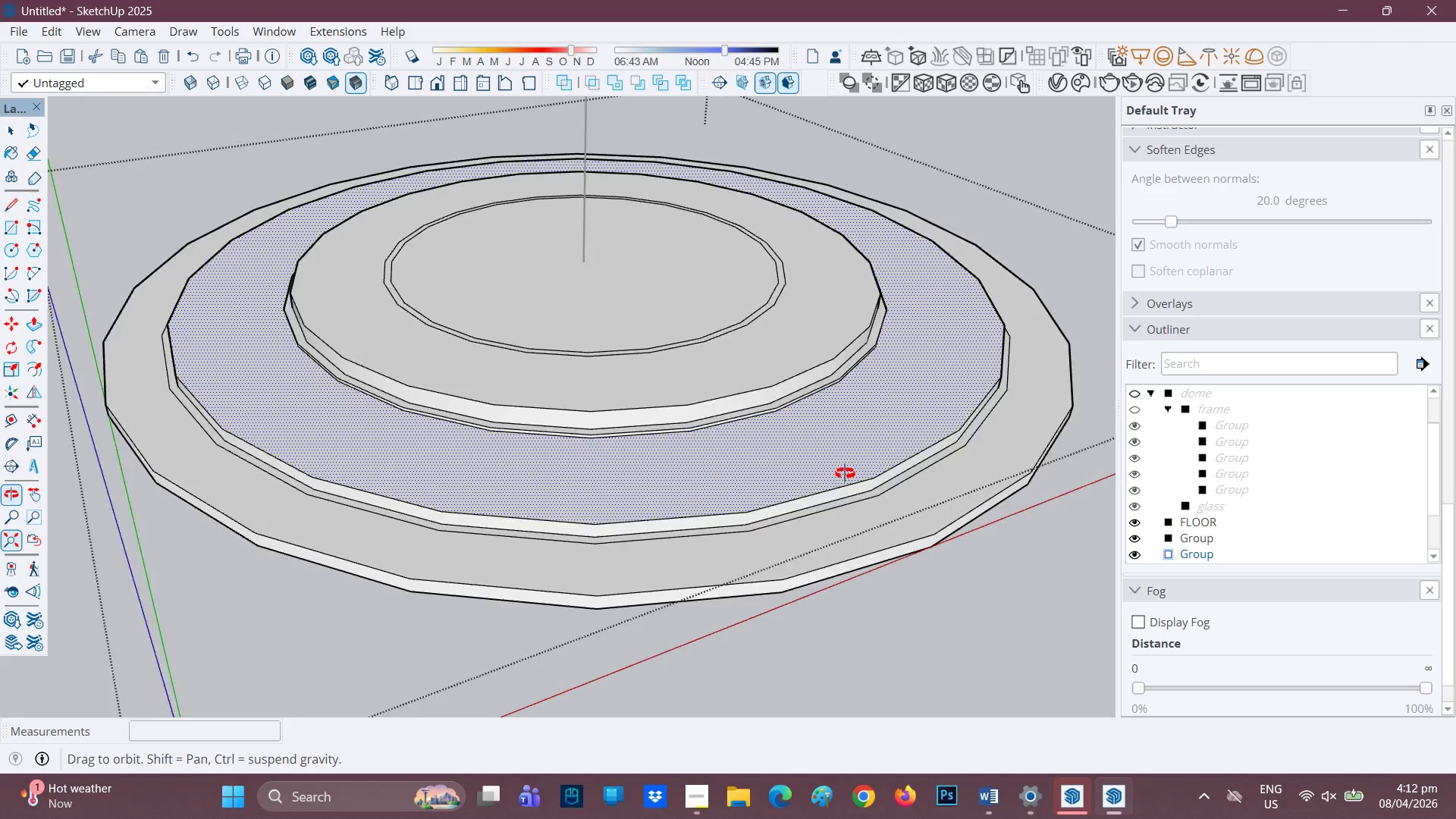 
scroll: coordinate [670, 423], scroll_direction: down, amount: 14.0
 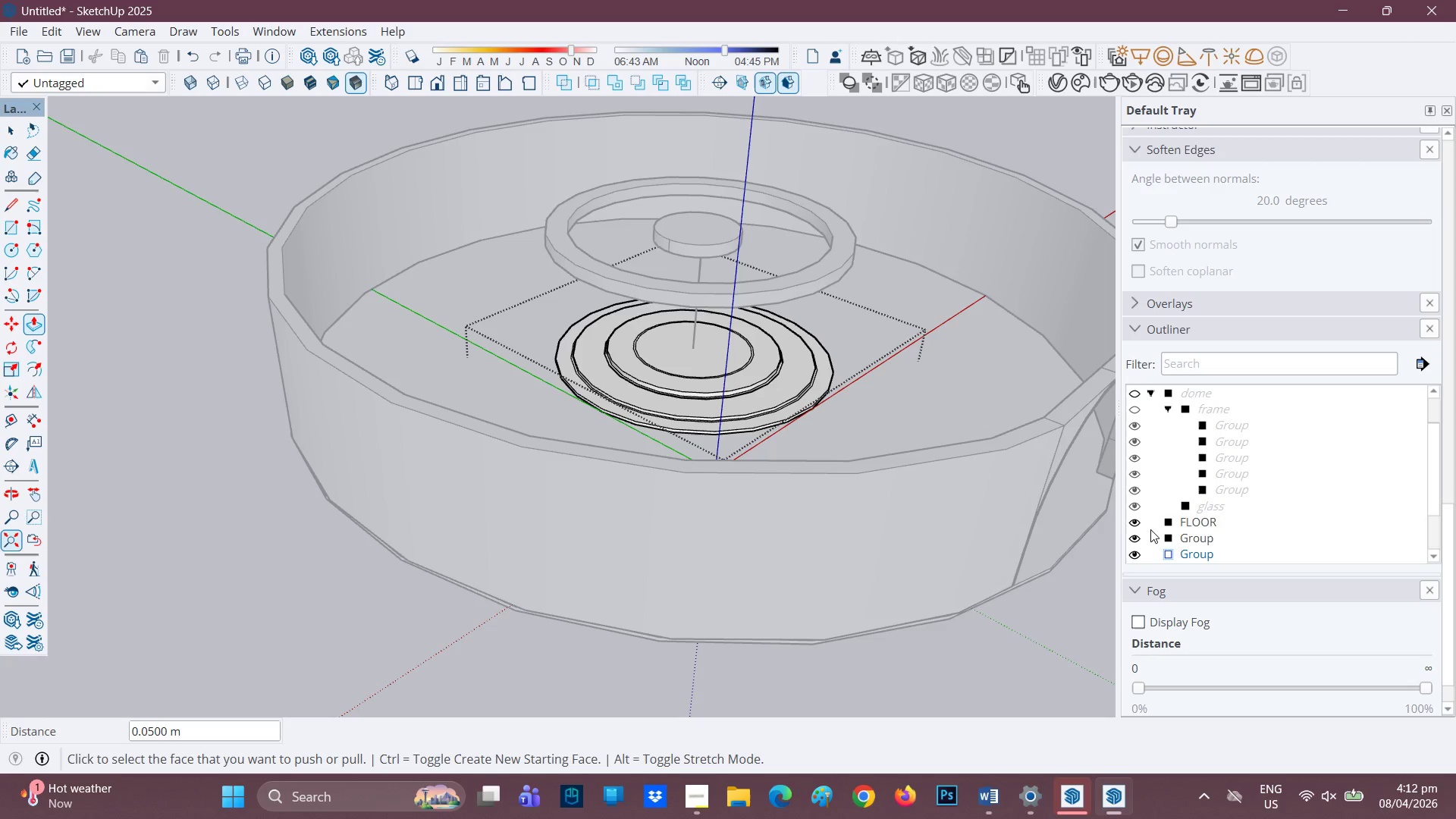 
scroll: coordinate [1147, 513], scroll_direction: up, amount: 1.0
 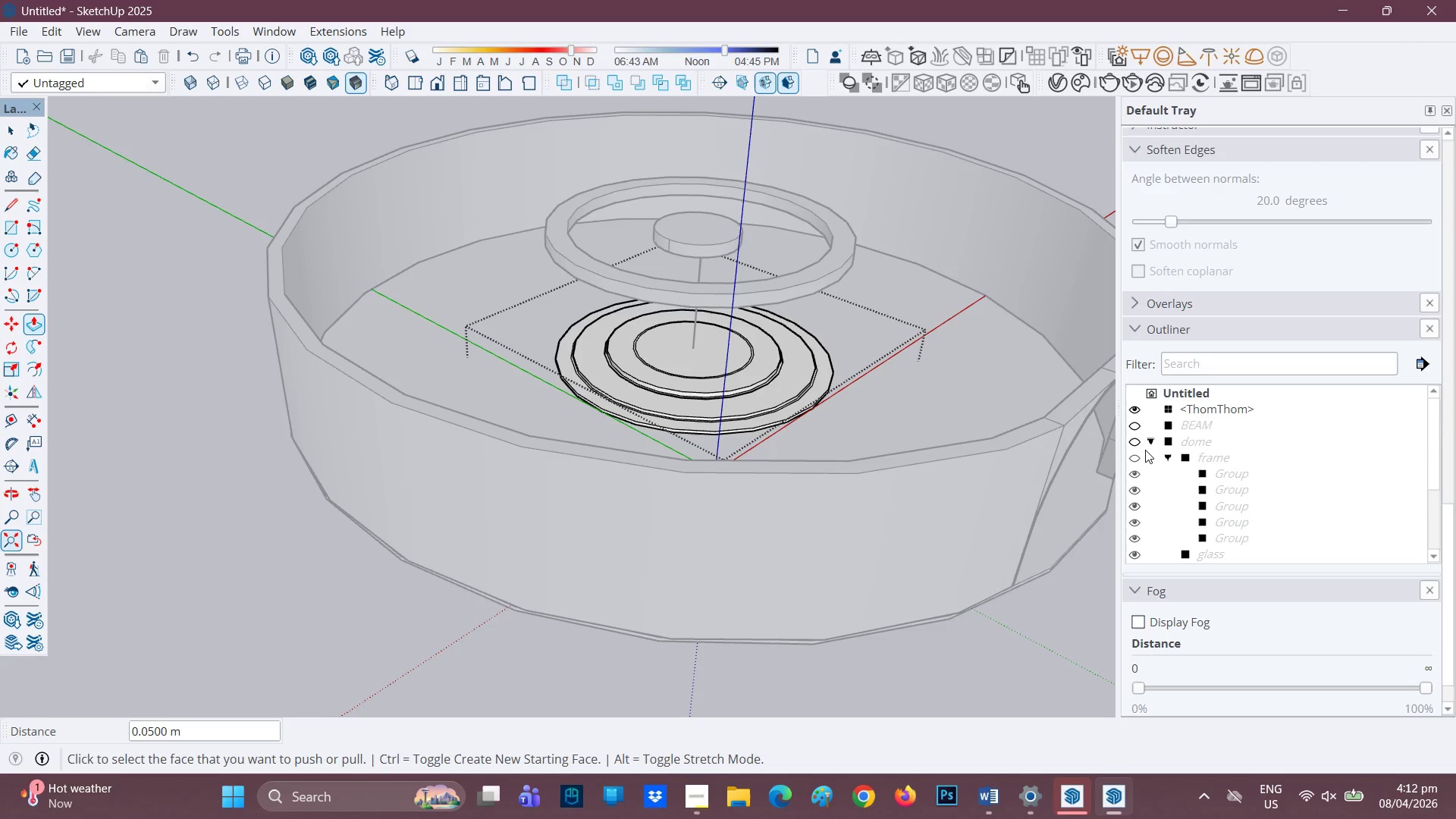 
scroll: coordinate [1145, 444], scroll_direction: down, amount: 2.0
 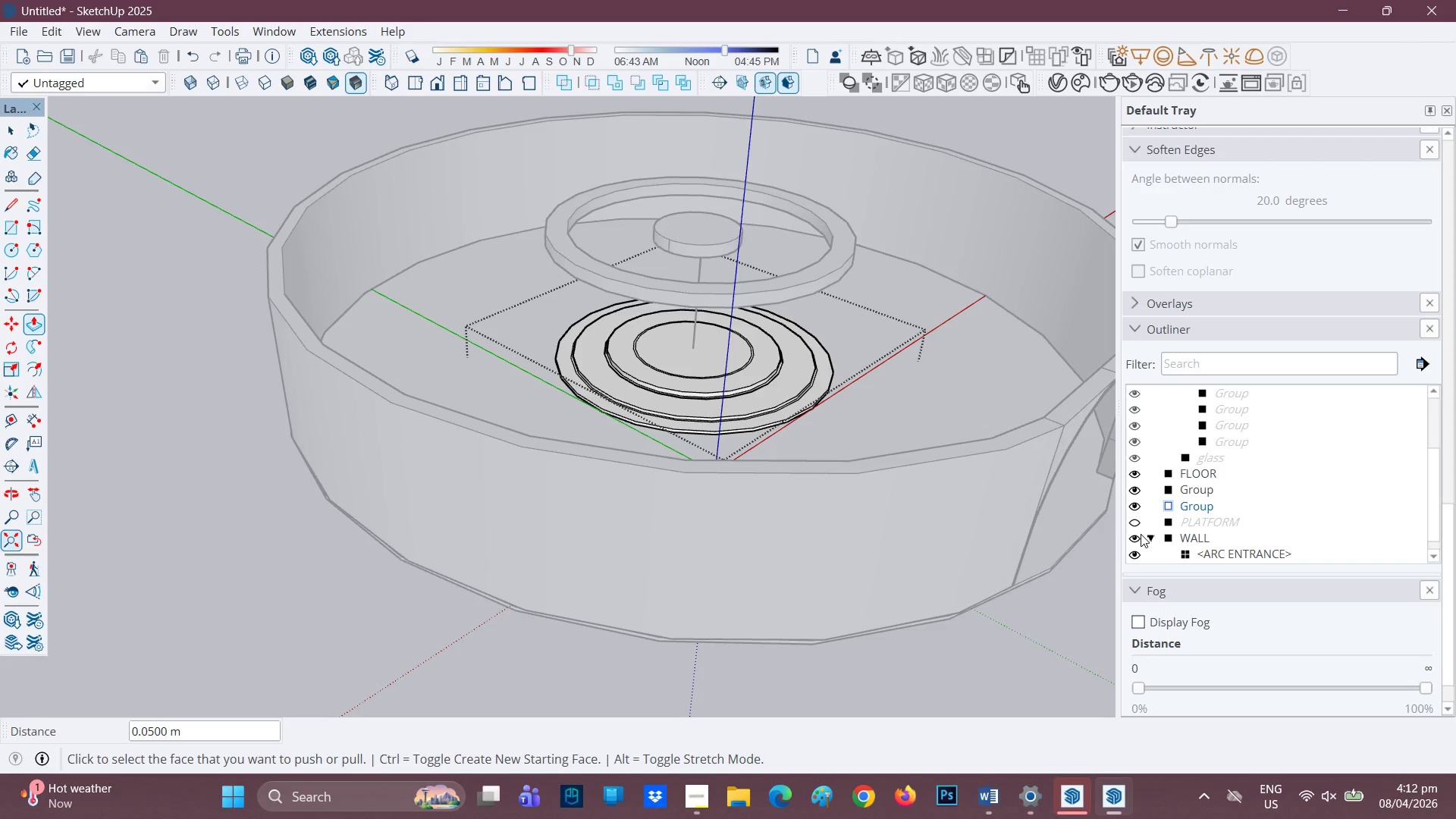 
left_click([1137, 537])
 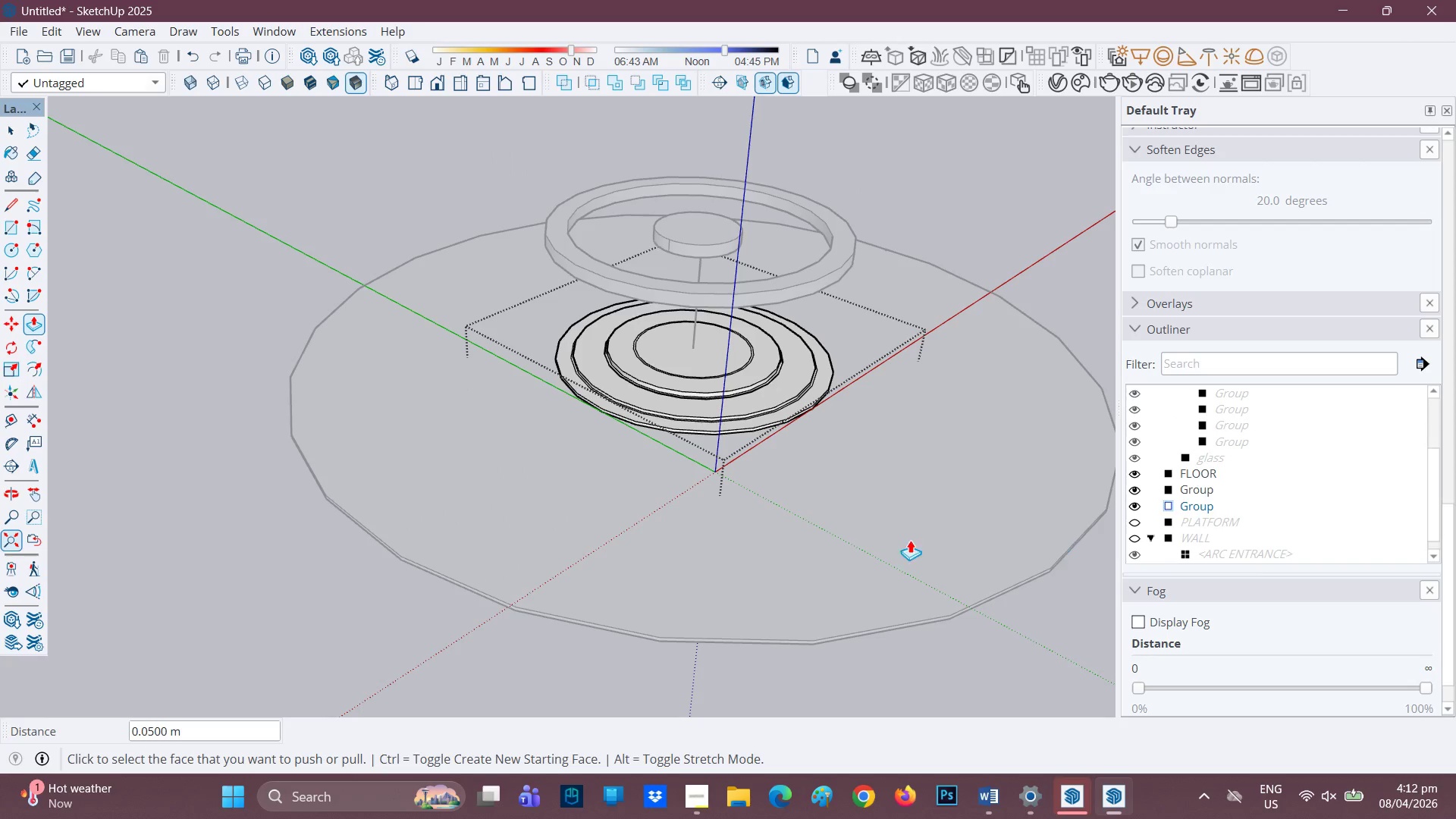 
key(Space)
 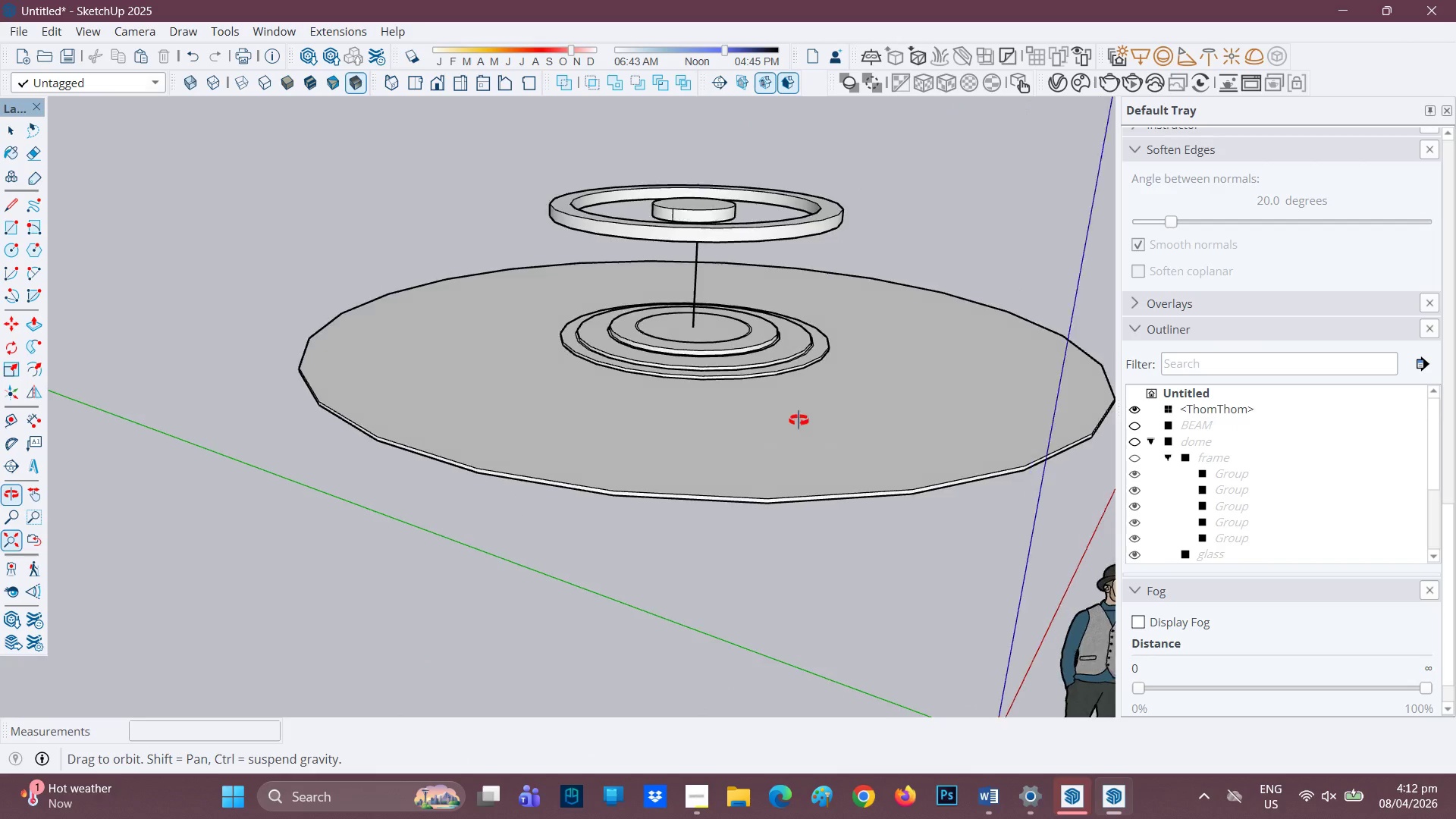 
scroll: coordinate [710, 195], scroll_direction: up, amount: 15.0
 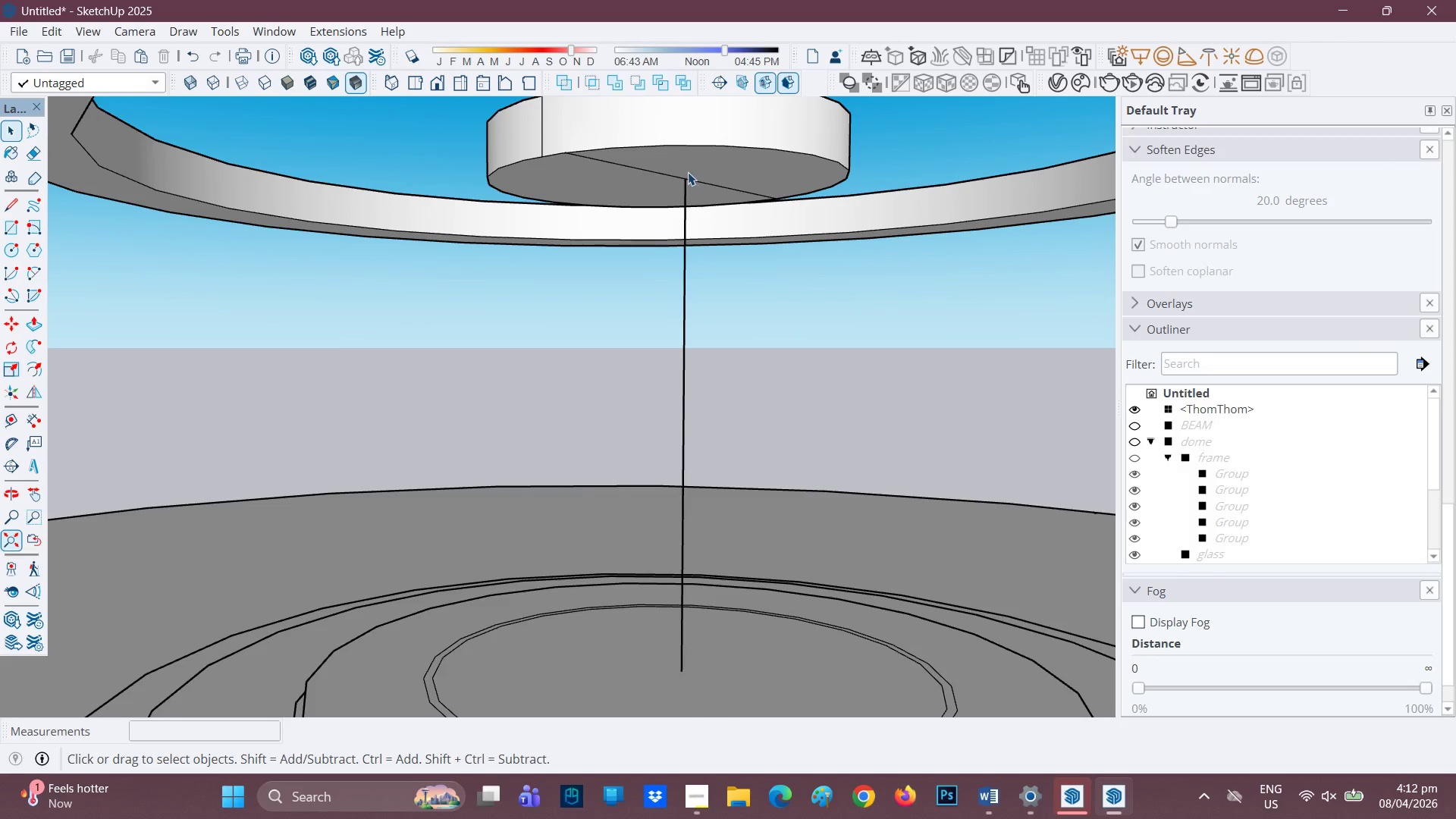 
double_click([686, 172])
 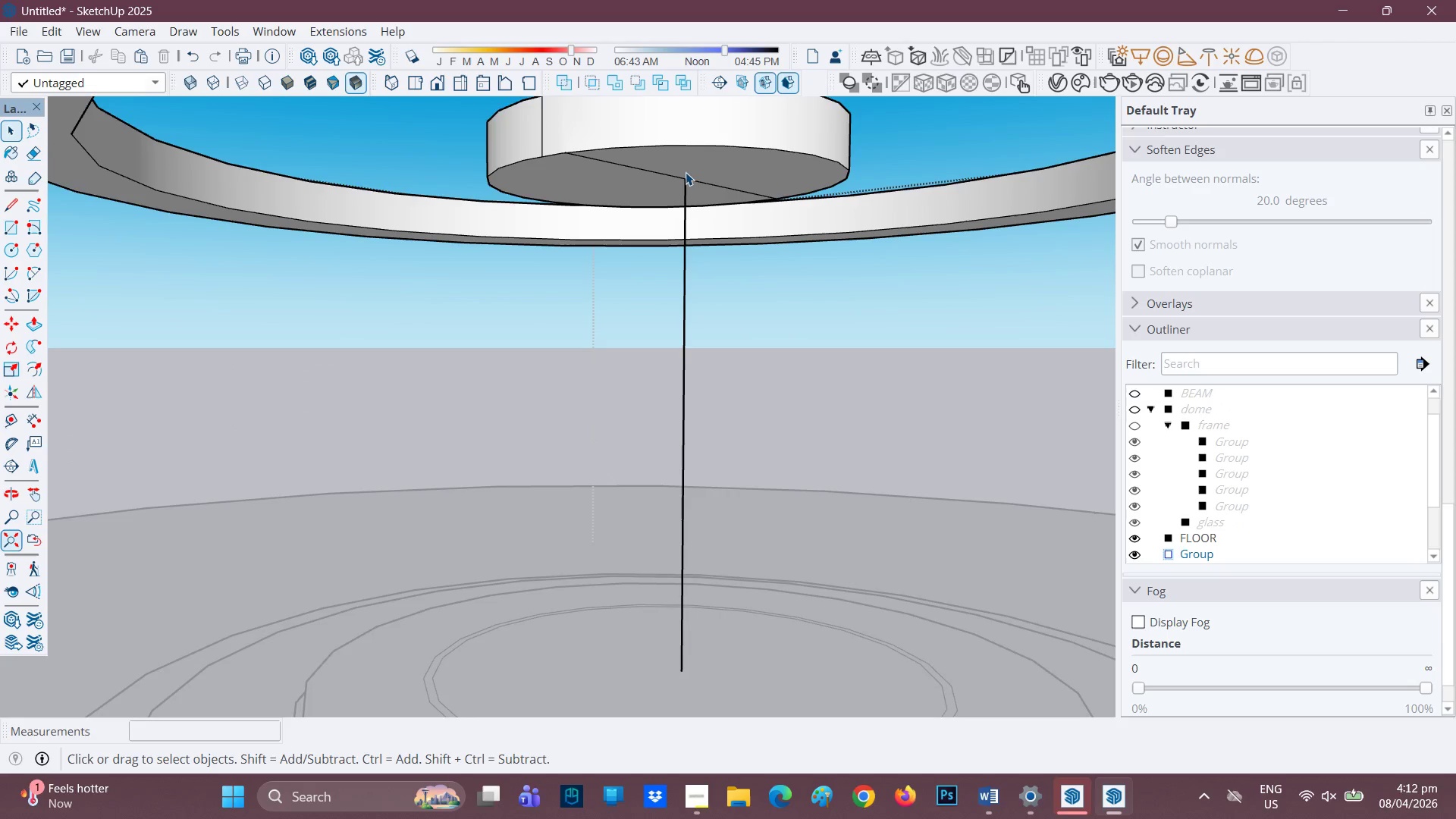 
scroll: coordinate [689, 171], scroll_direction: up, amount: 3.0
 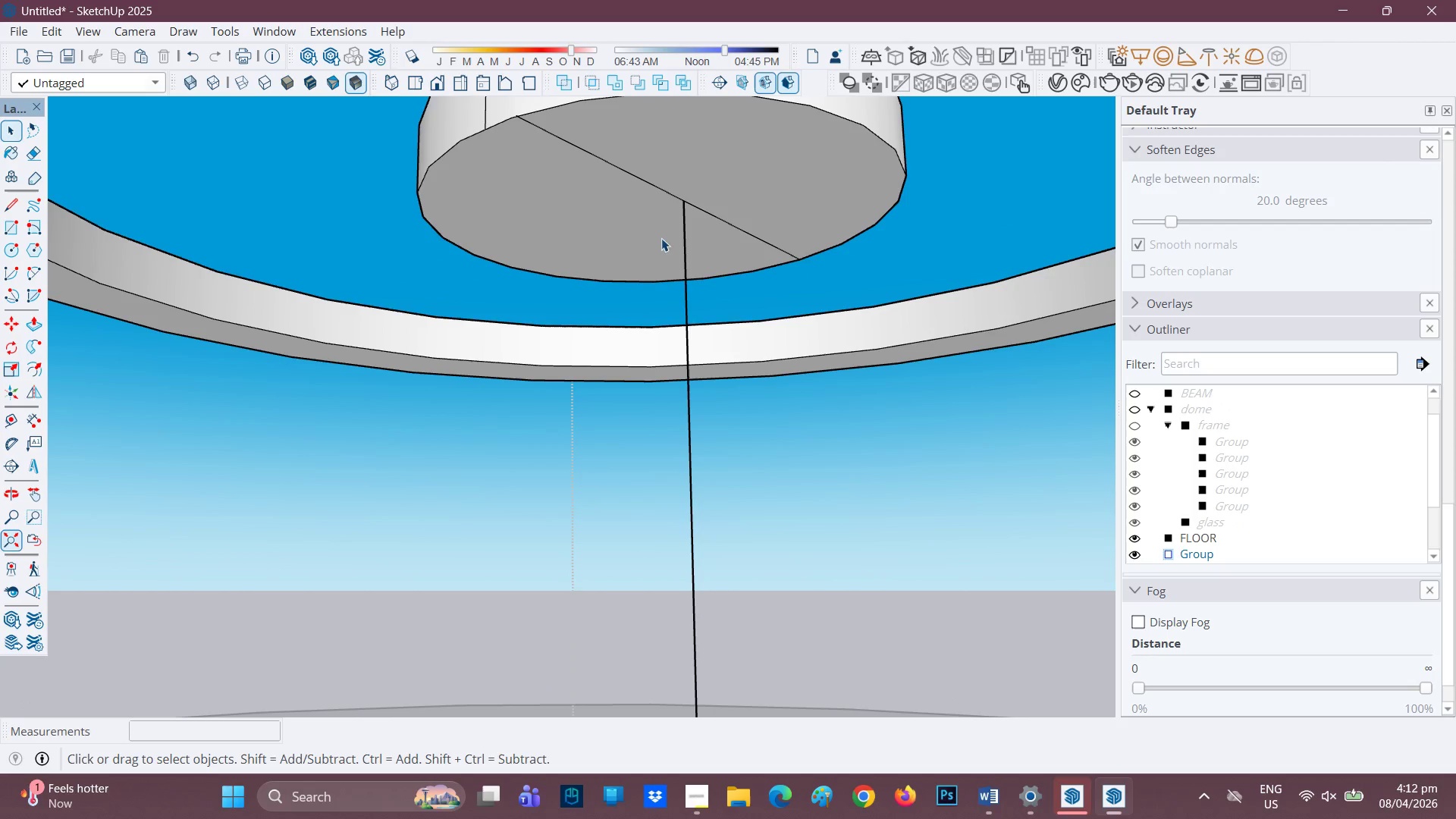 
left_click([665, 181])
 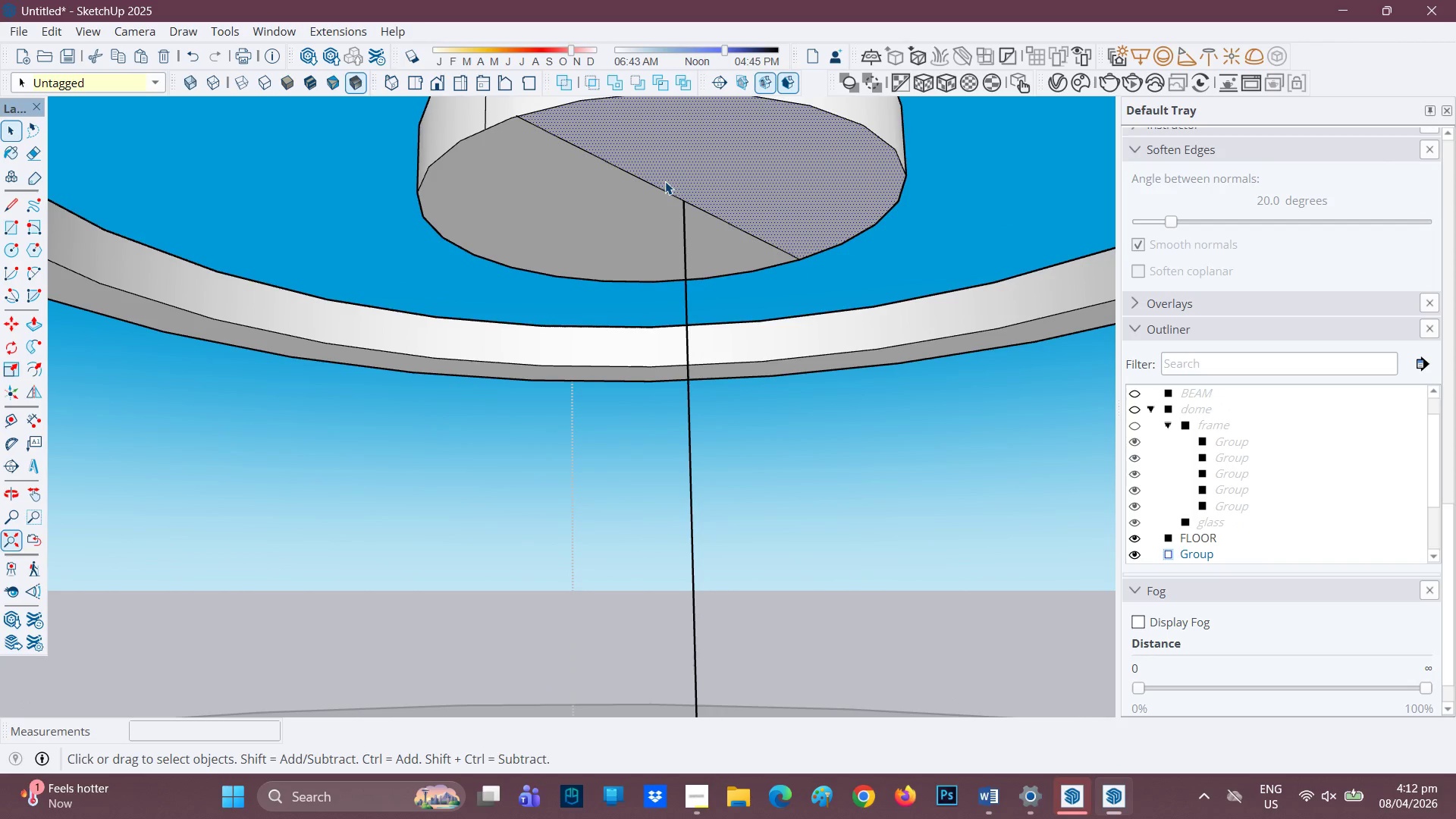 
key(E)
 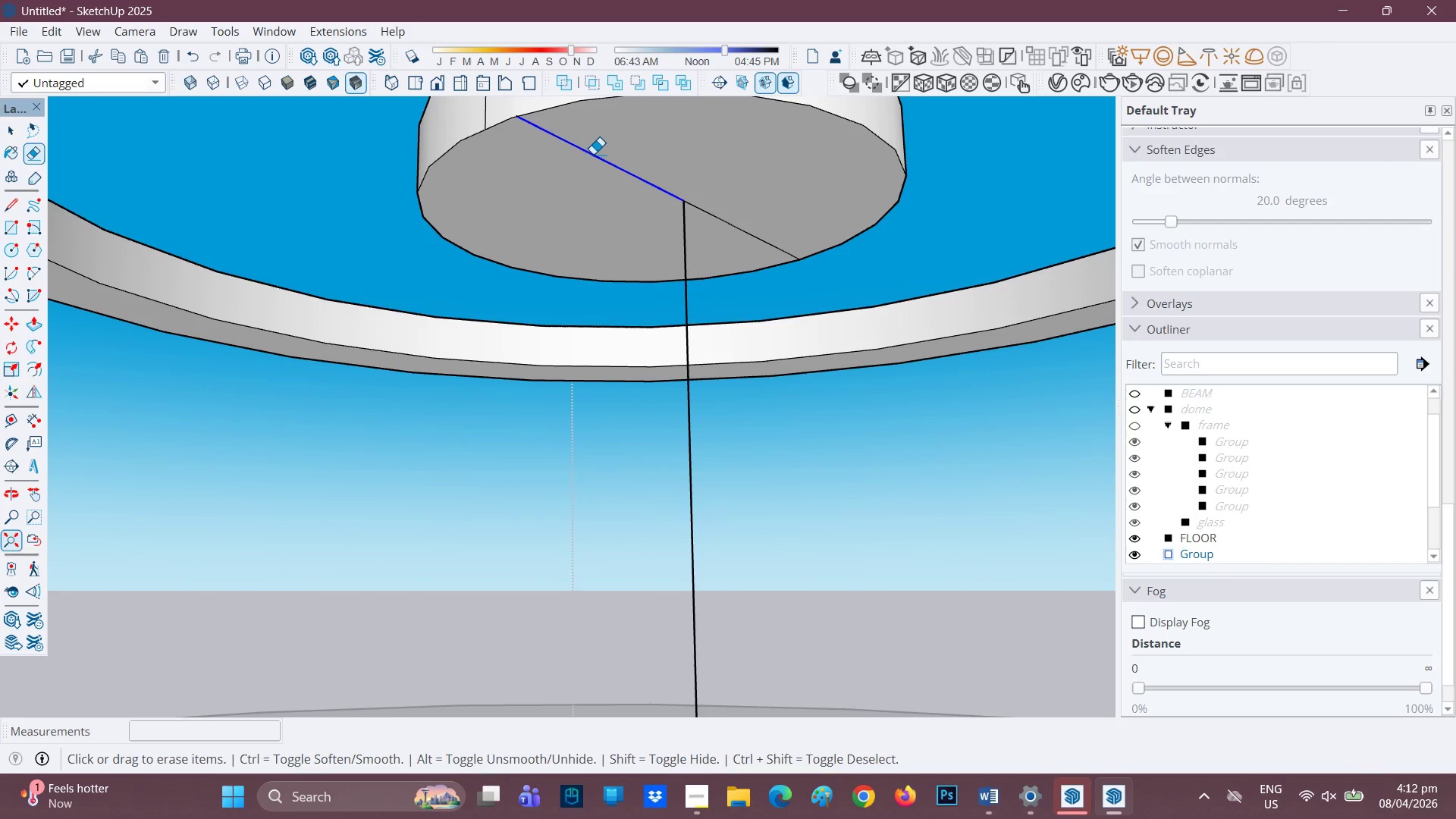 
left_click_drag(start_coordinate=[749, 221], to_coordinate=[730, 232])
 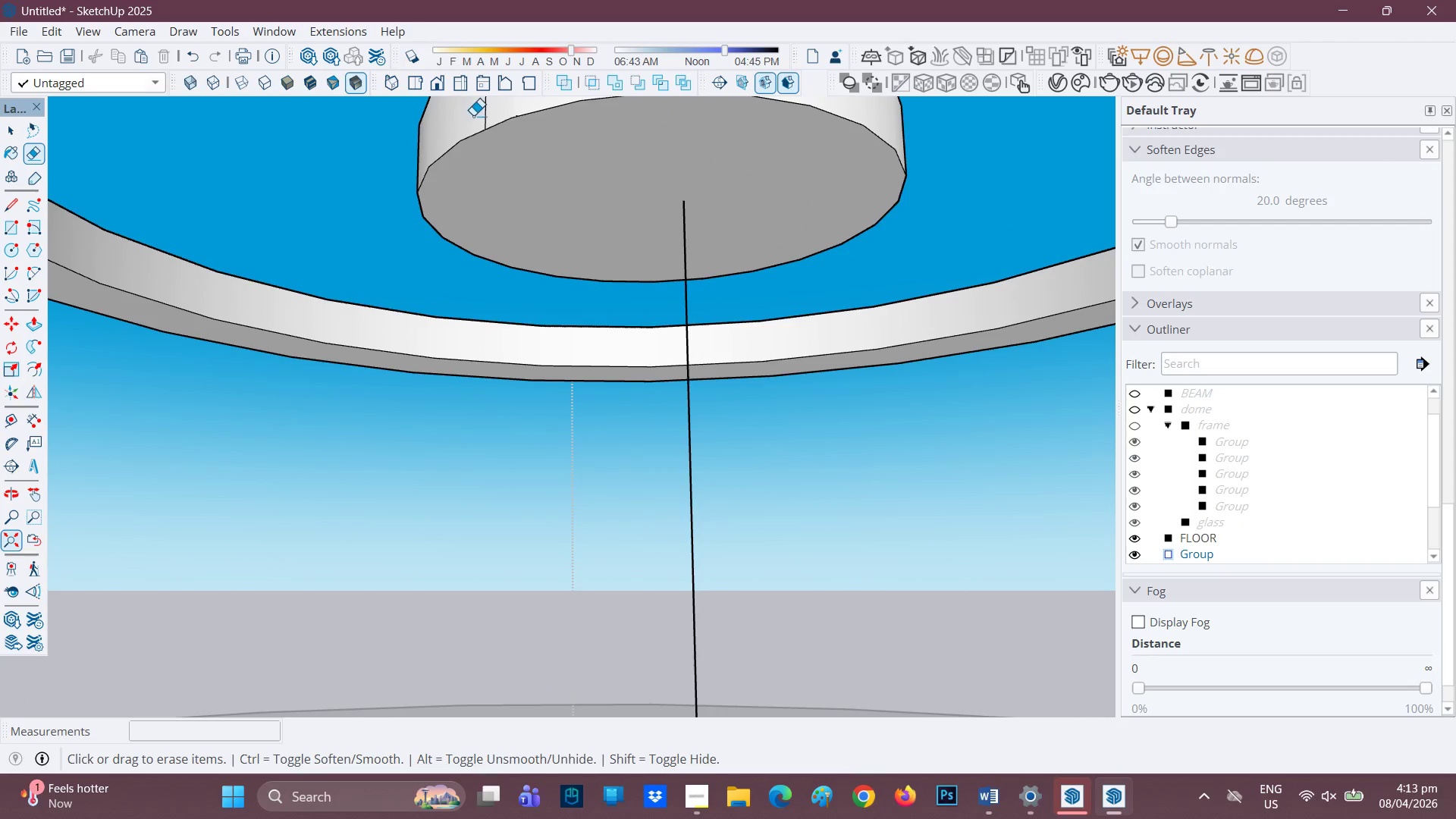 
left_click_drag(start_coordinate=[481, 114], to_coordinate=[487, 113])
 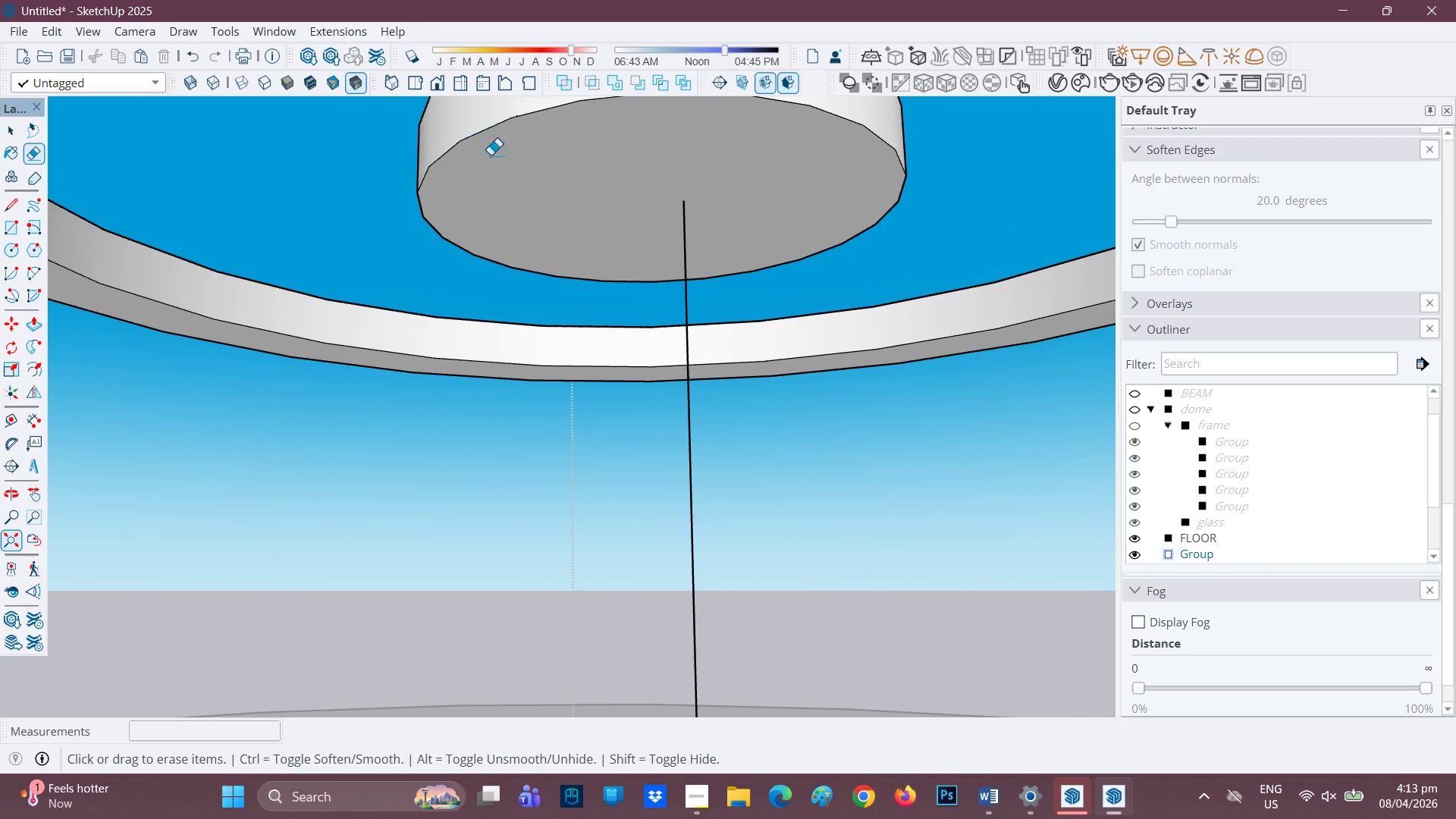 
scroll: coordinate [806, 522], scroll_direction: down, amount: 24.0
 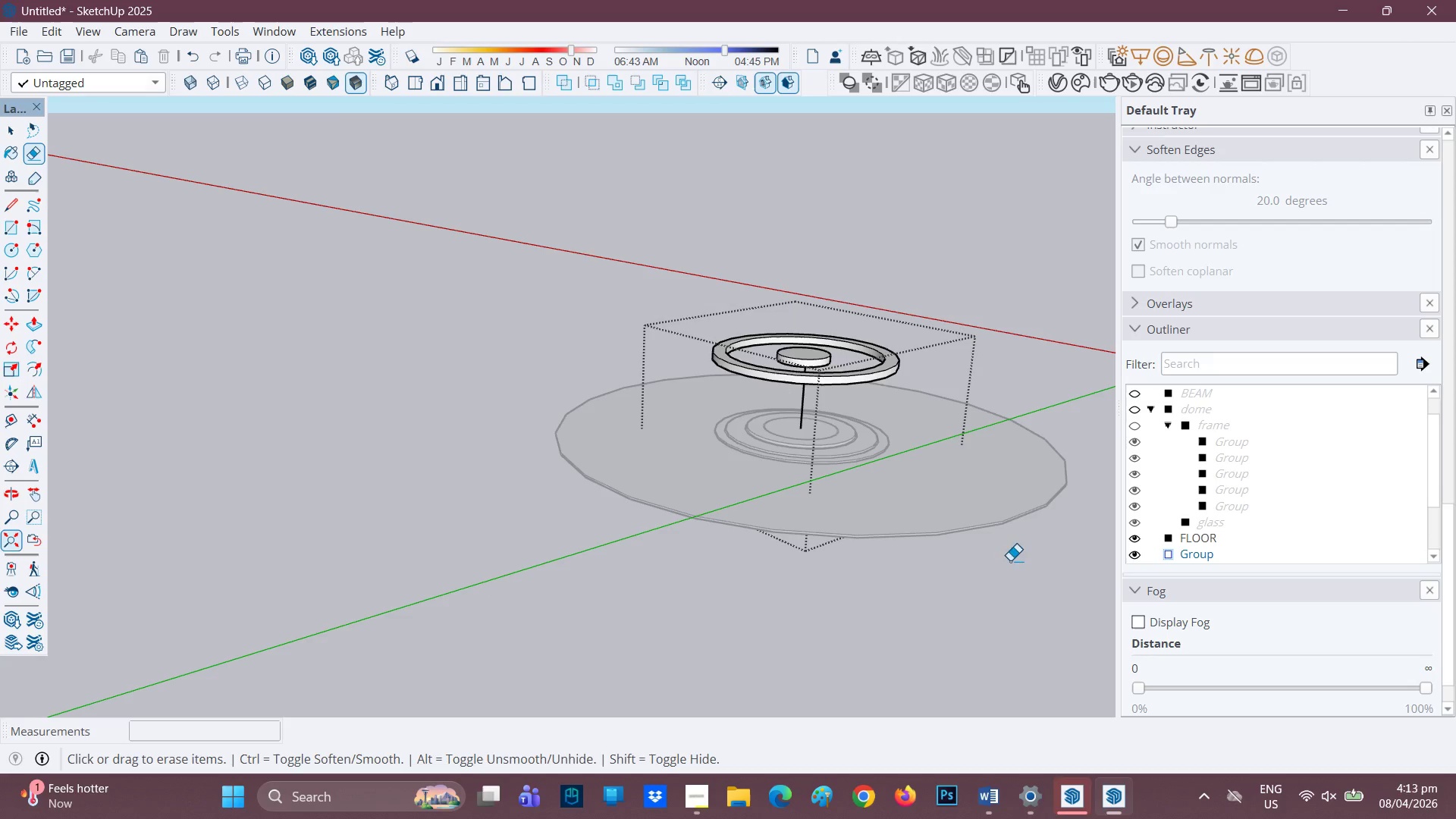 
left_click([698, 803])